 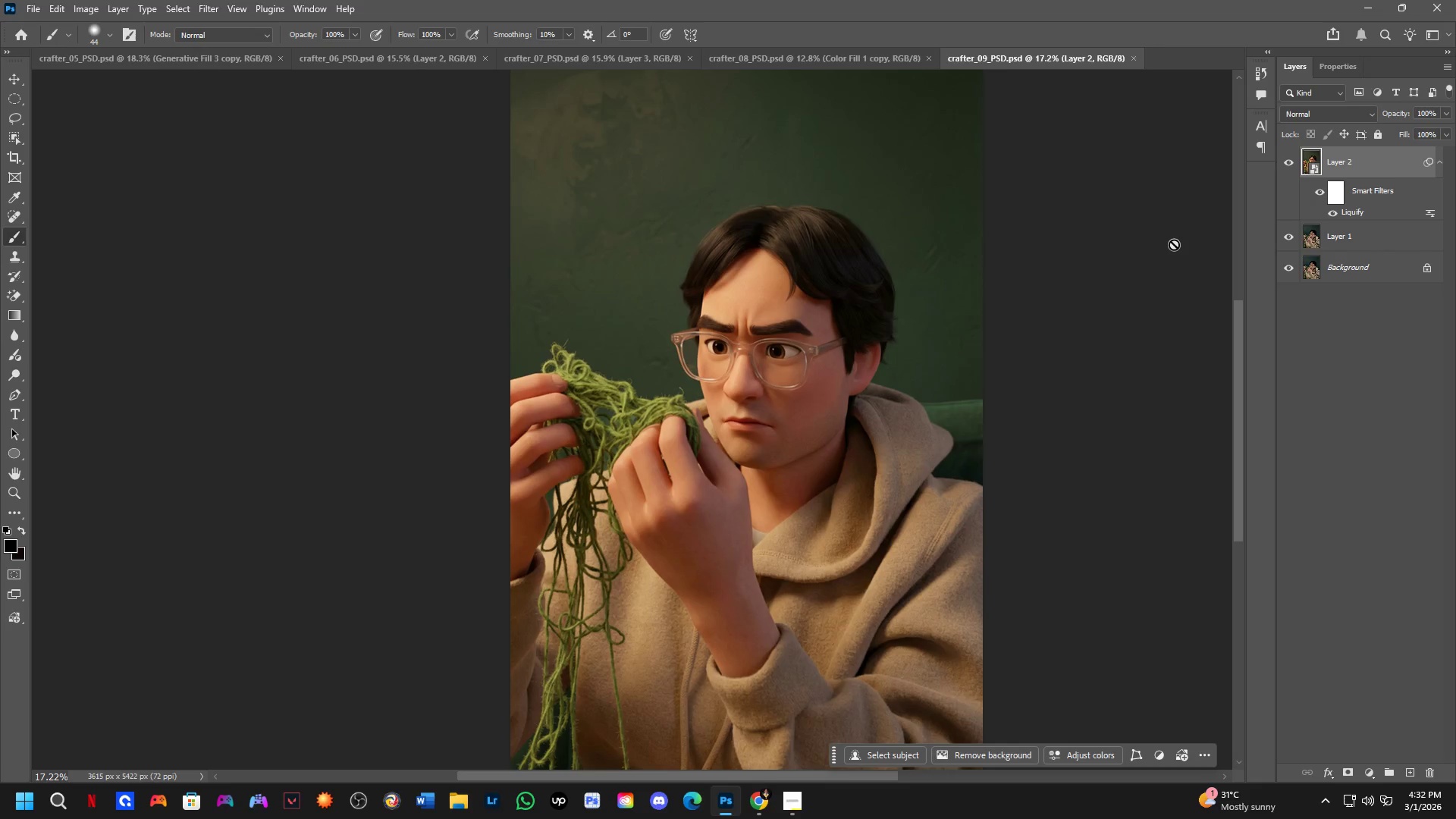 
key(Control+S)
 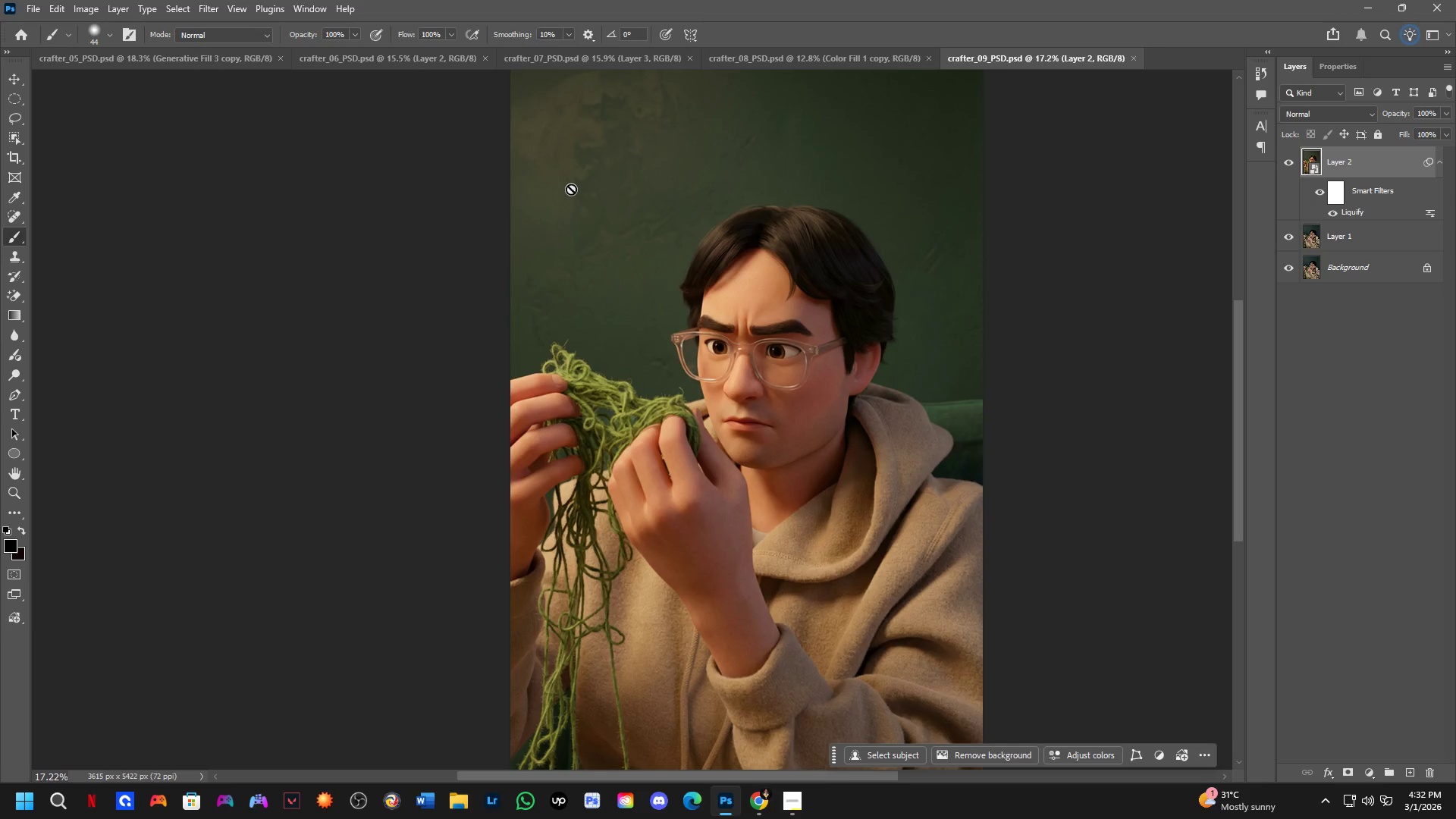 
hold_key(key=Space, duration=0.47)
 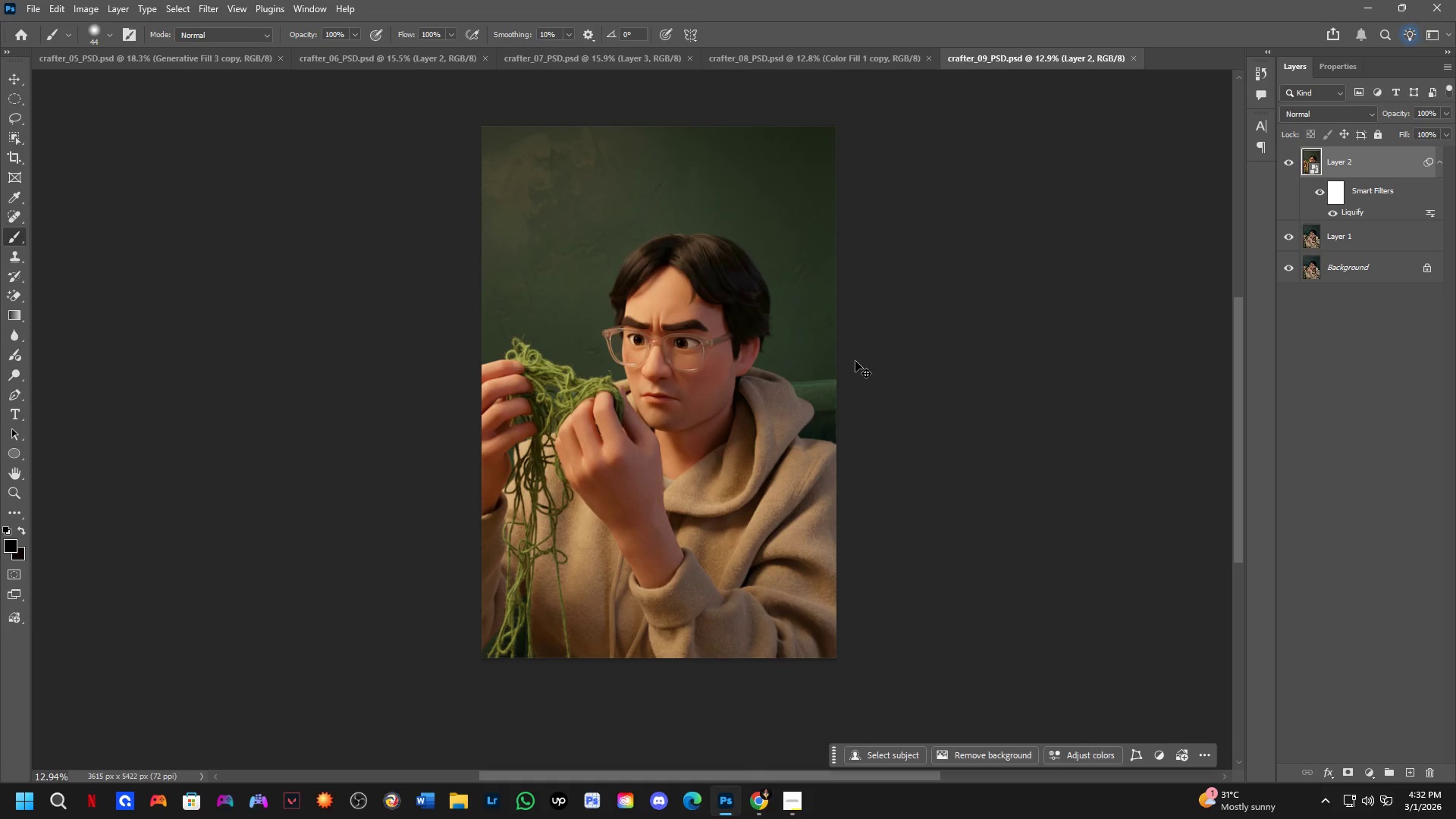 
left_click_drag(start_coordinate=[911, 344], to_coordinate=[867, 376])
 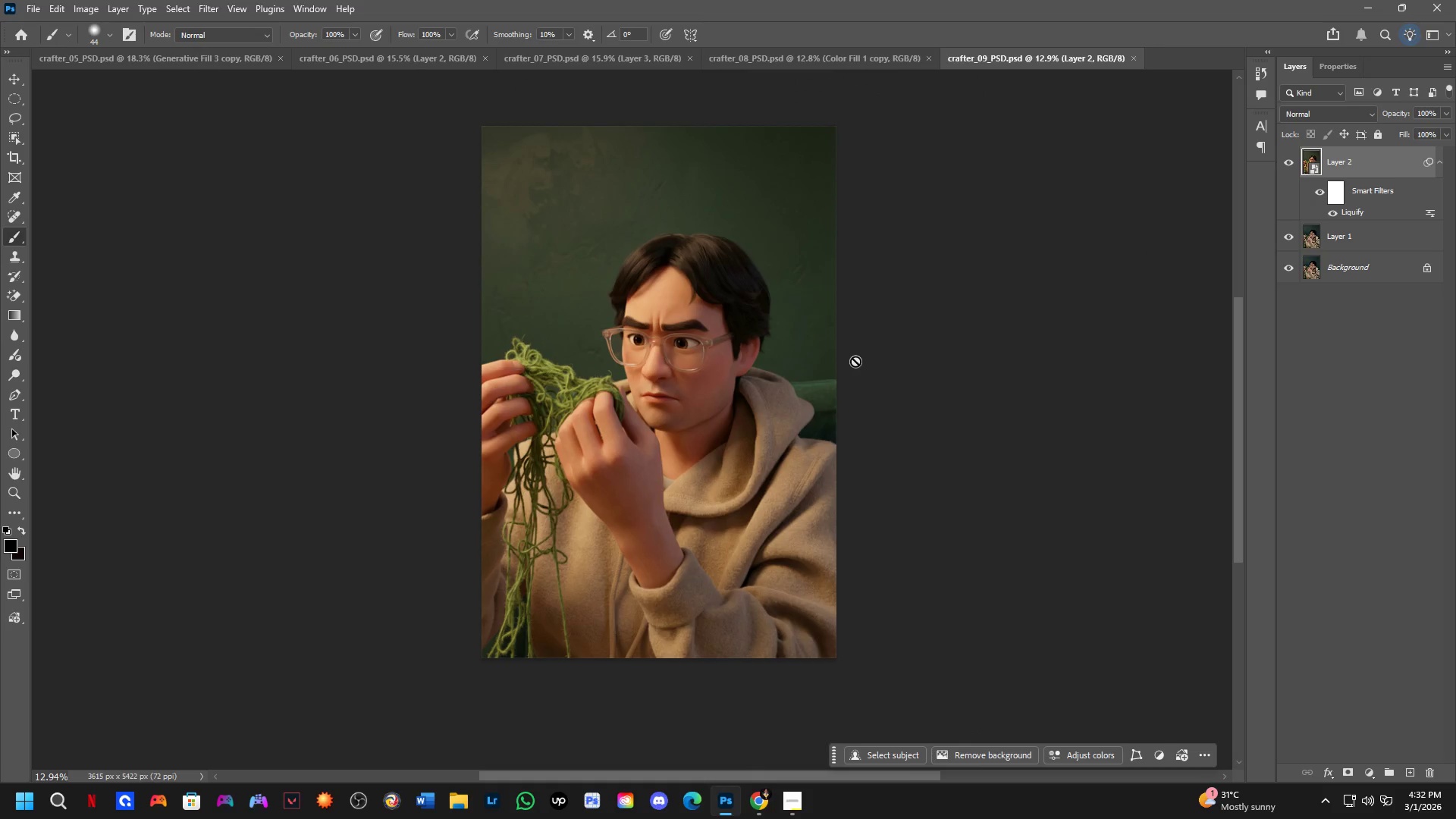 
scroll: coordinate [571, 189], scroll_direction: down, amount: 3.0
 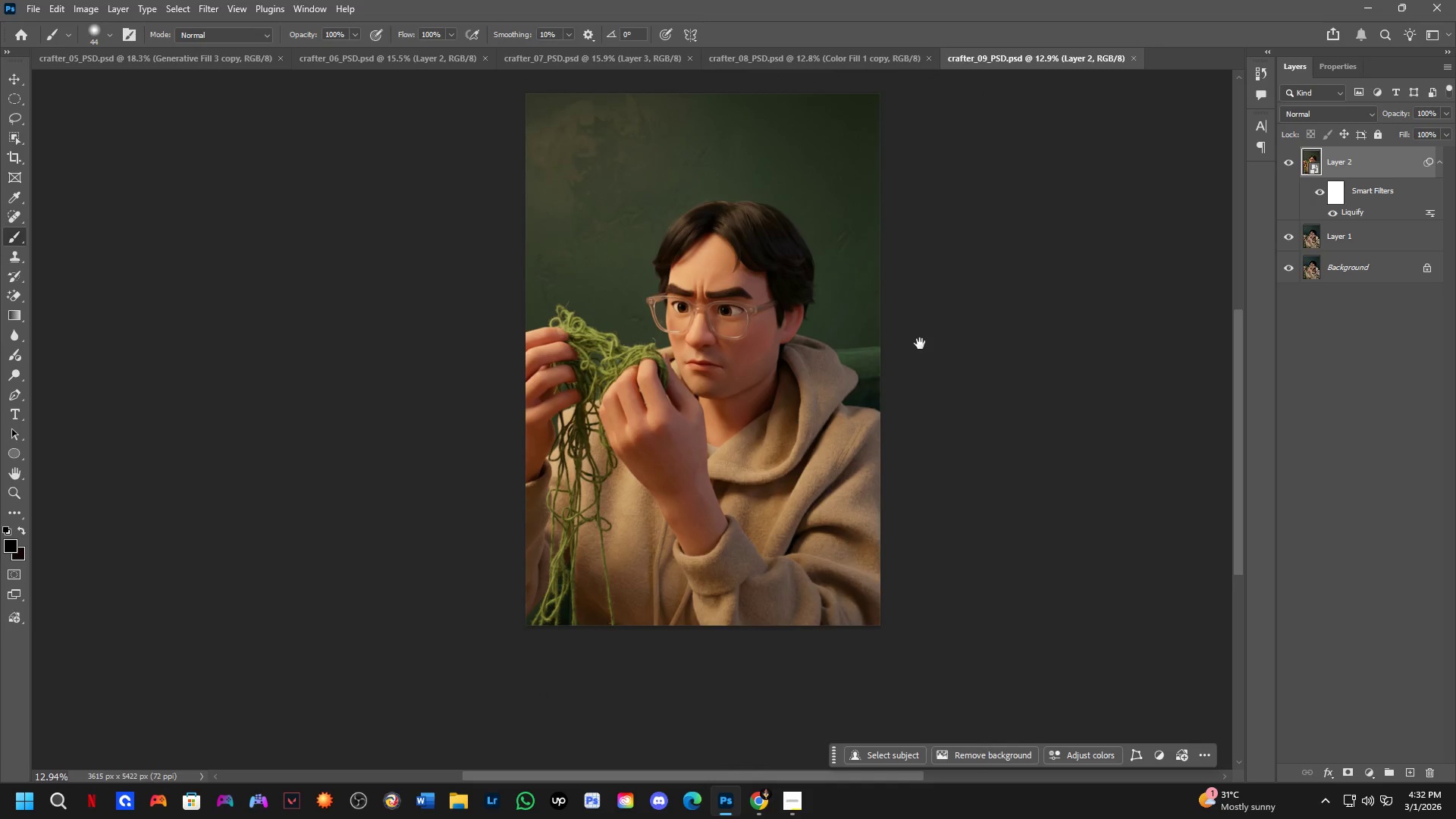 
key(Control+ControlLeft)
 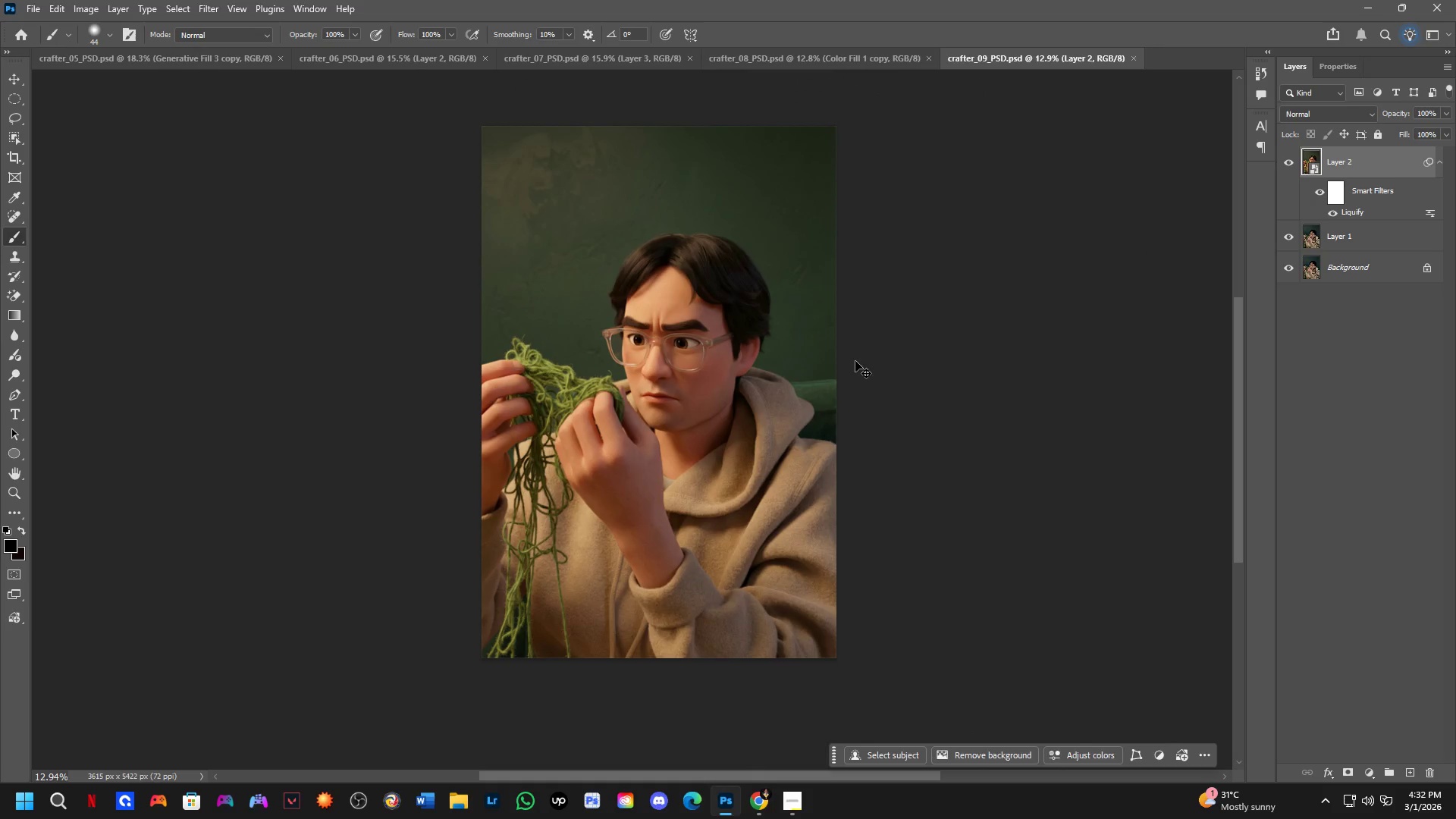 
key(Control+O)
 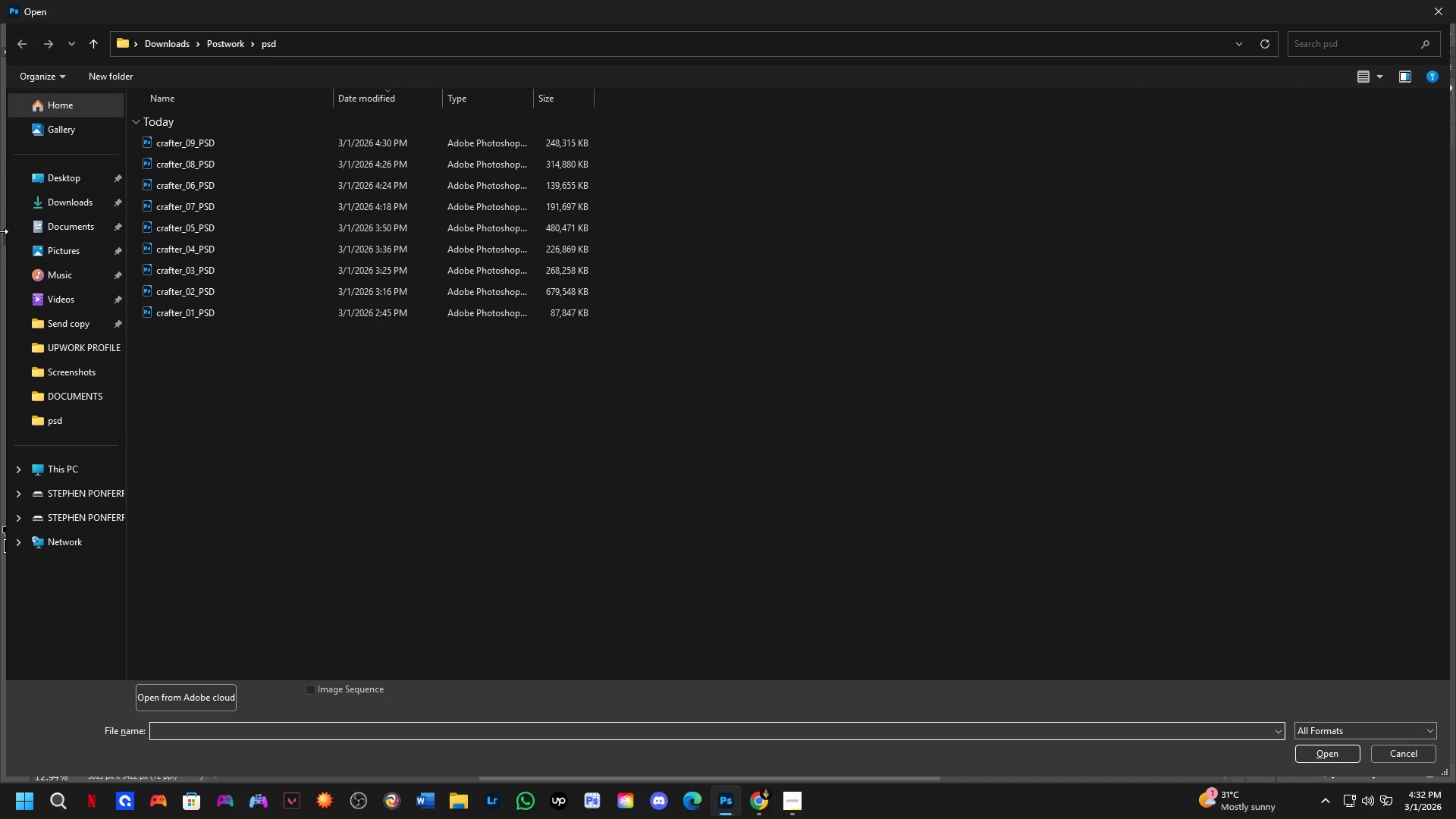 
left_click([42, 200])
 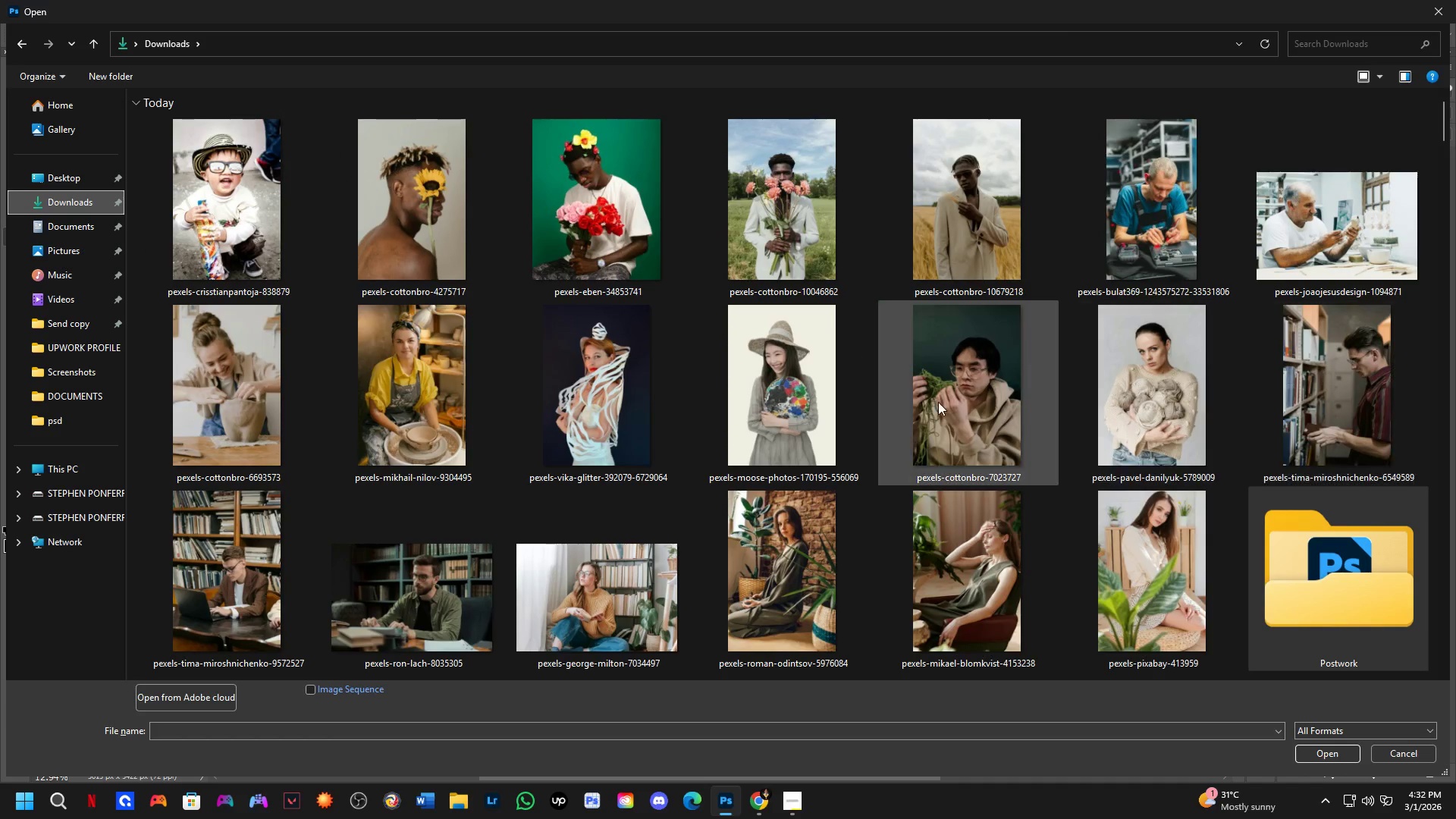 
left_click([817, 357])
 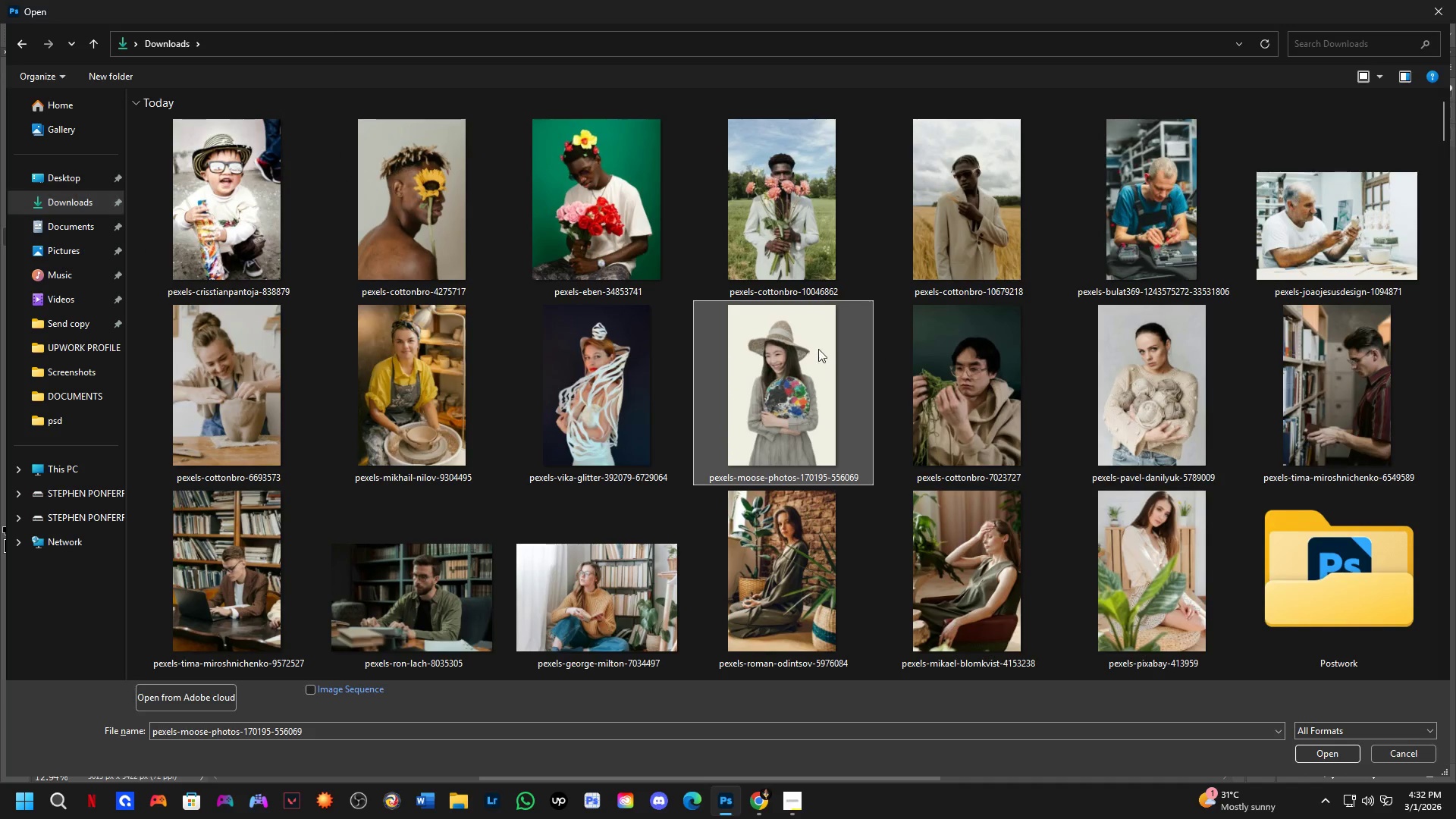 
key(NumpadEnter)
 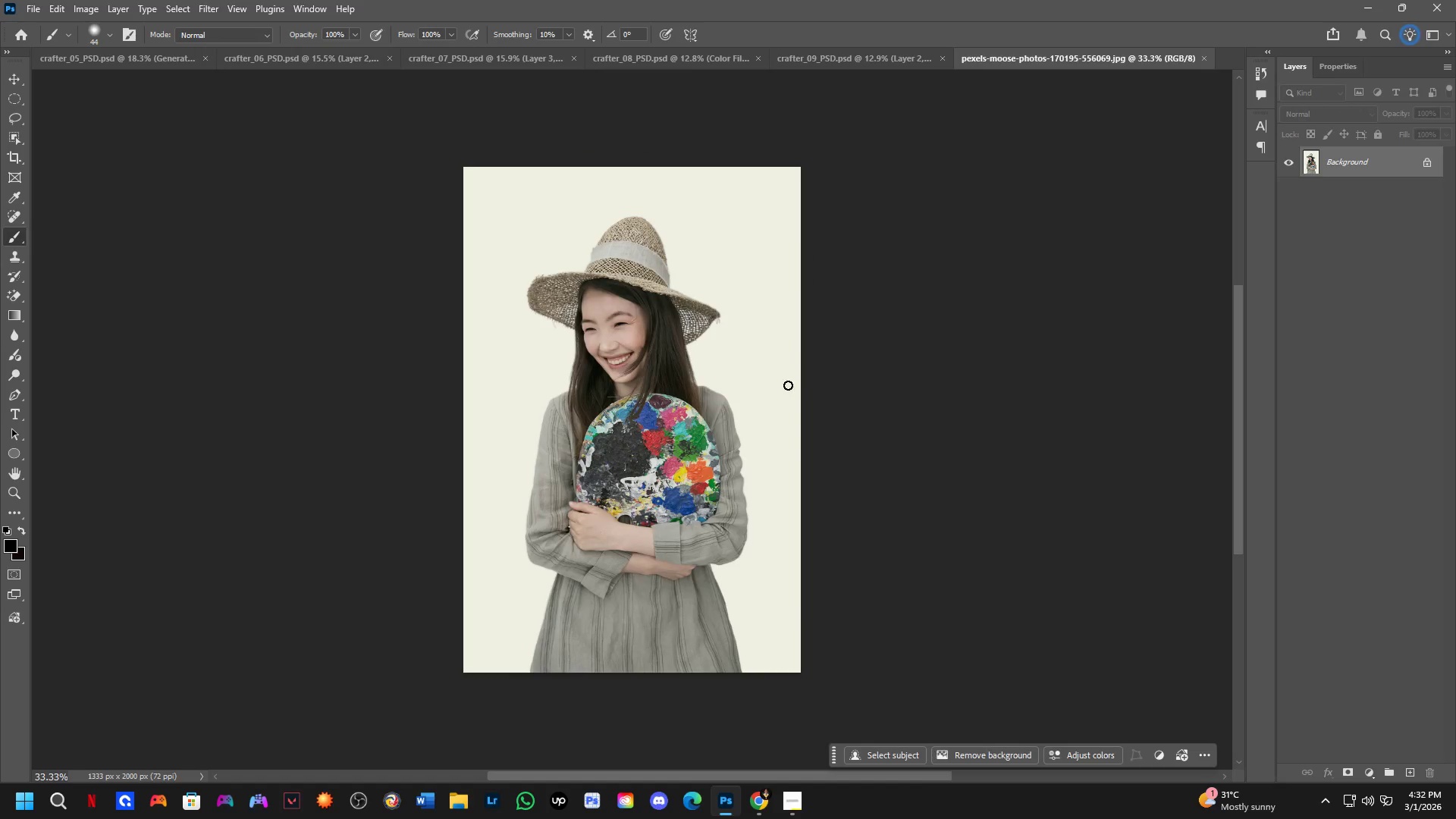 
key(Shift+ShiftLeft)
 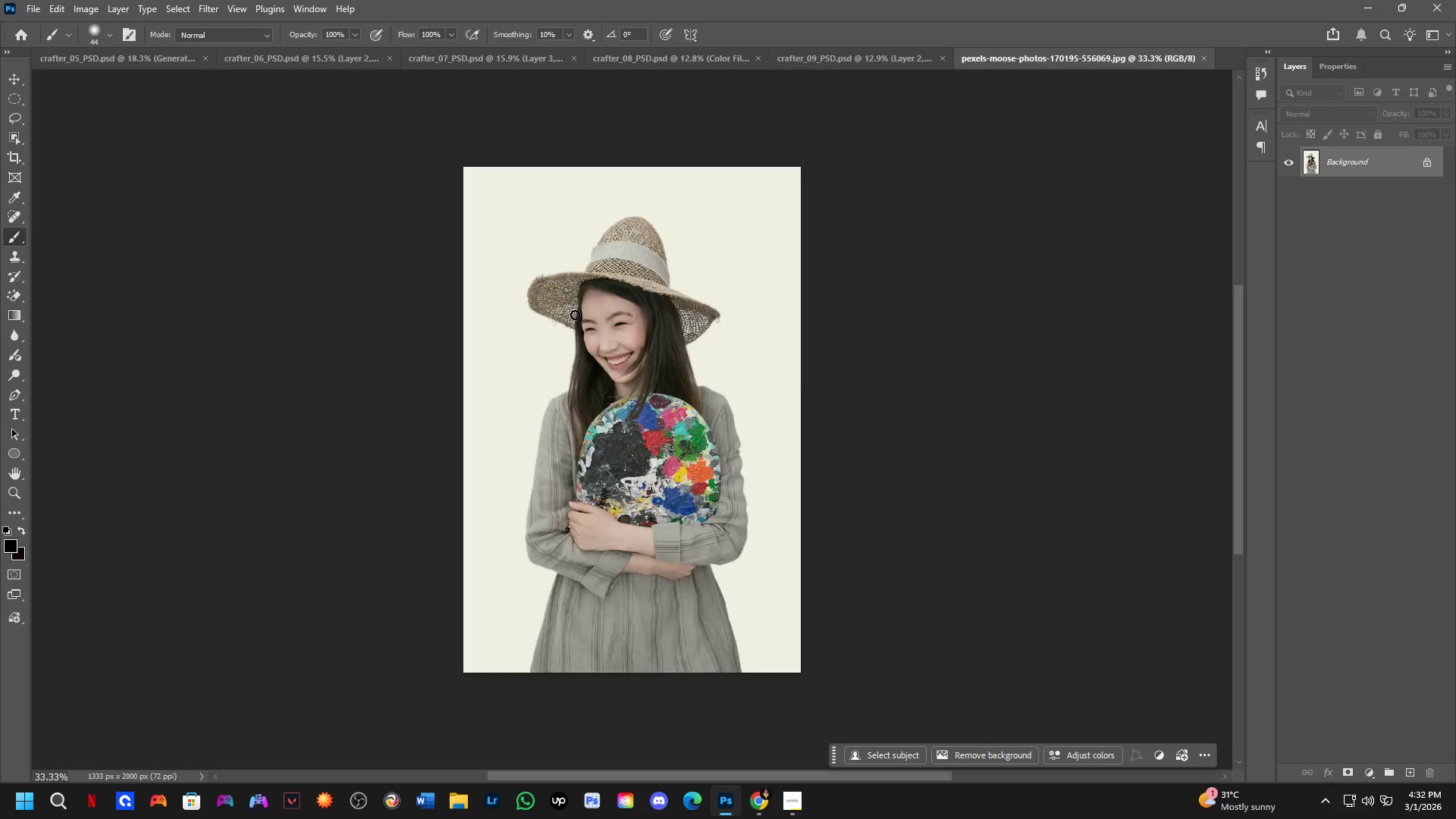 
key(Shift+ShiftLeft)
 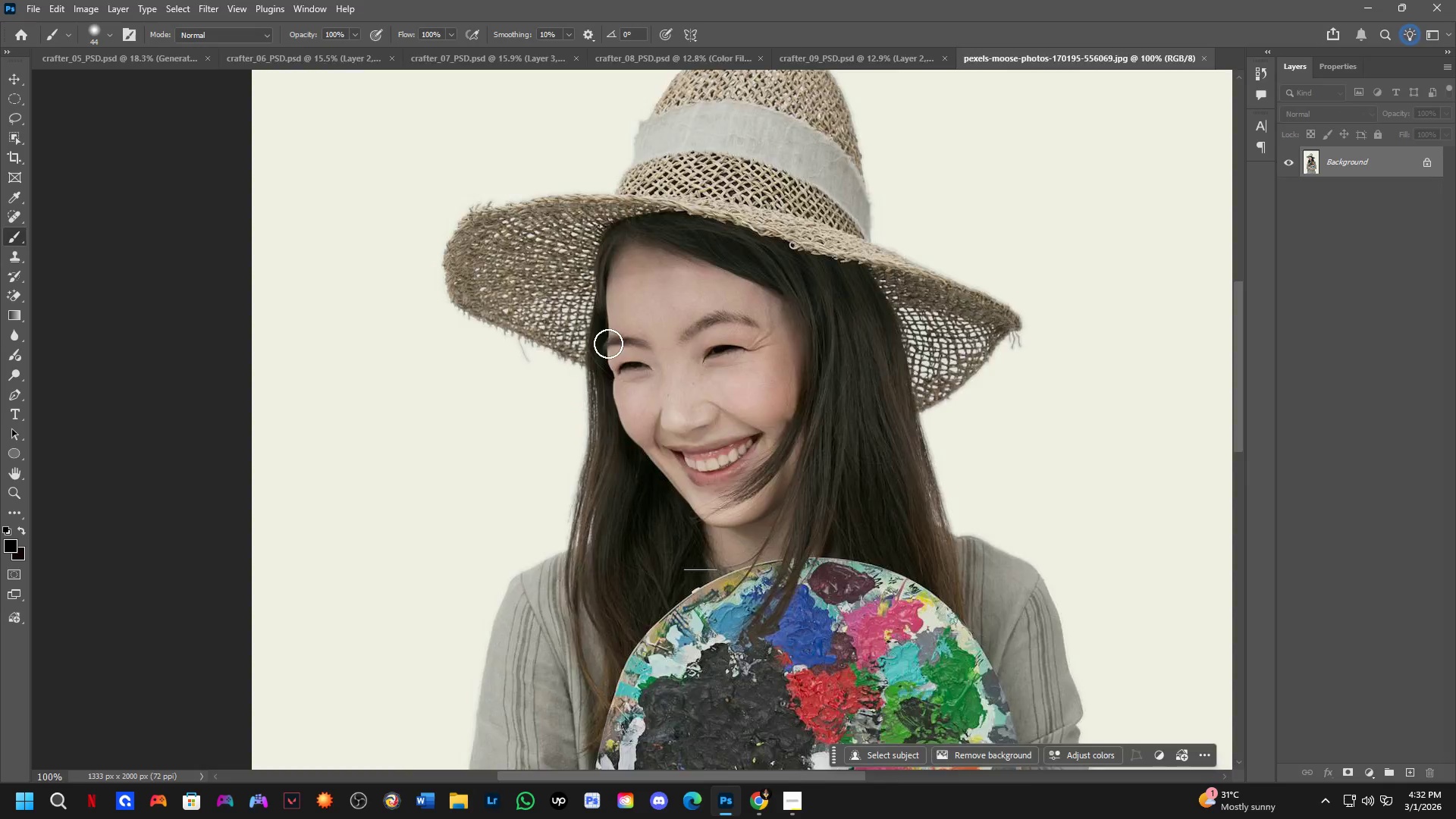 
scroll: coordinate [570, 311], scroll_direction: up, amount: 3.0
 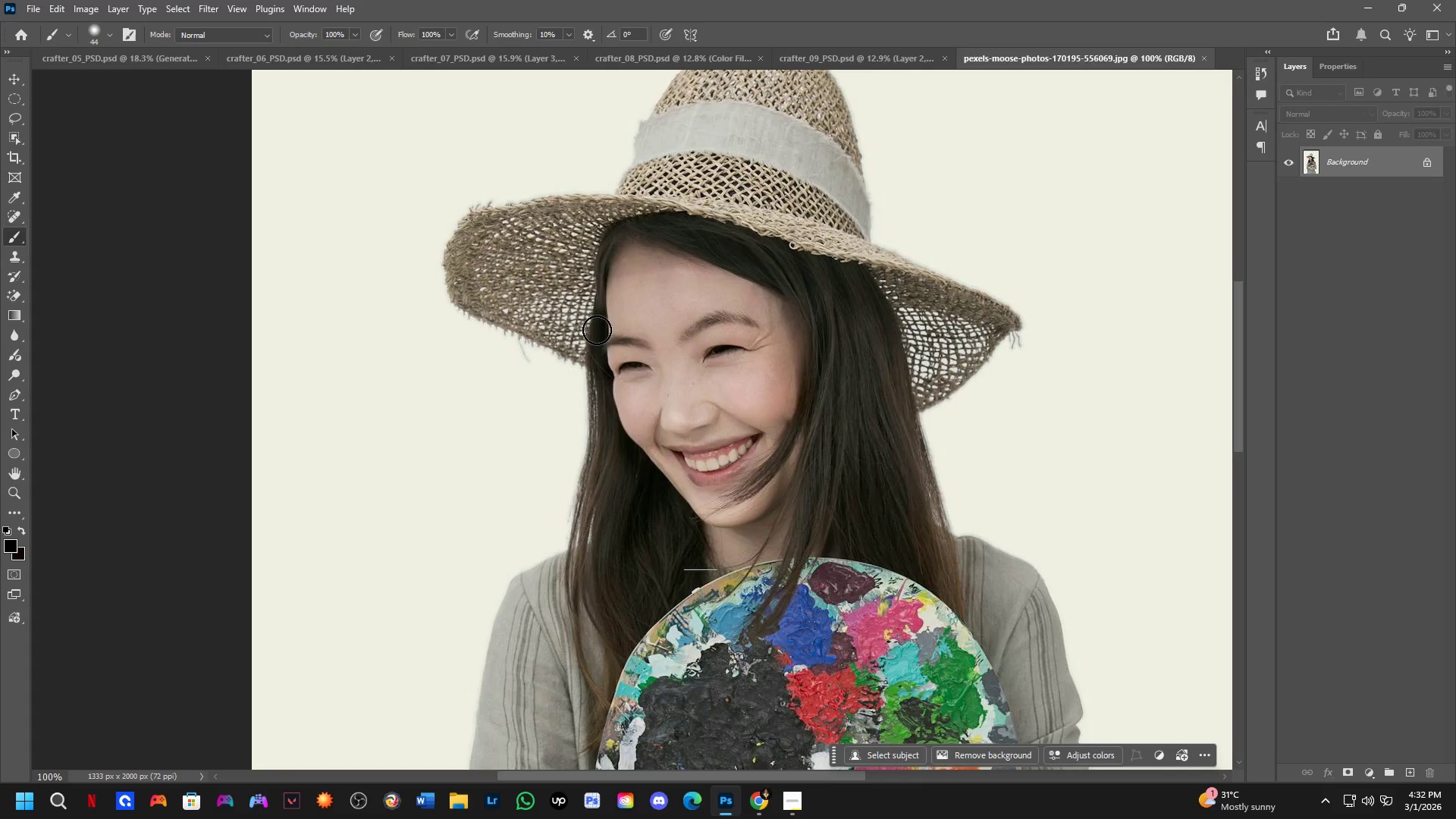 
hold_key(key=Space, duration=0.48)
 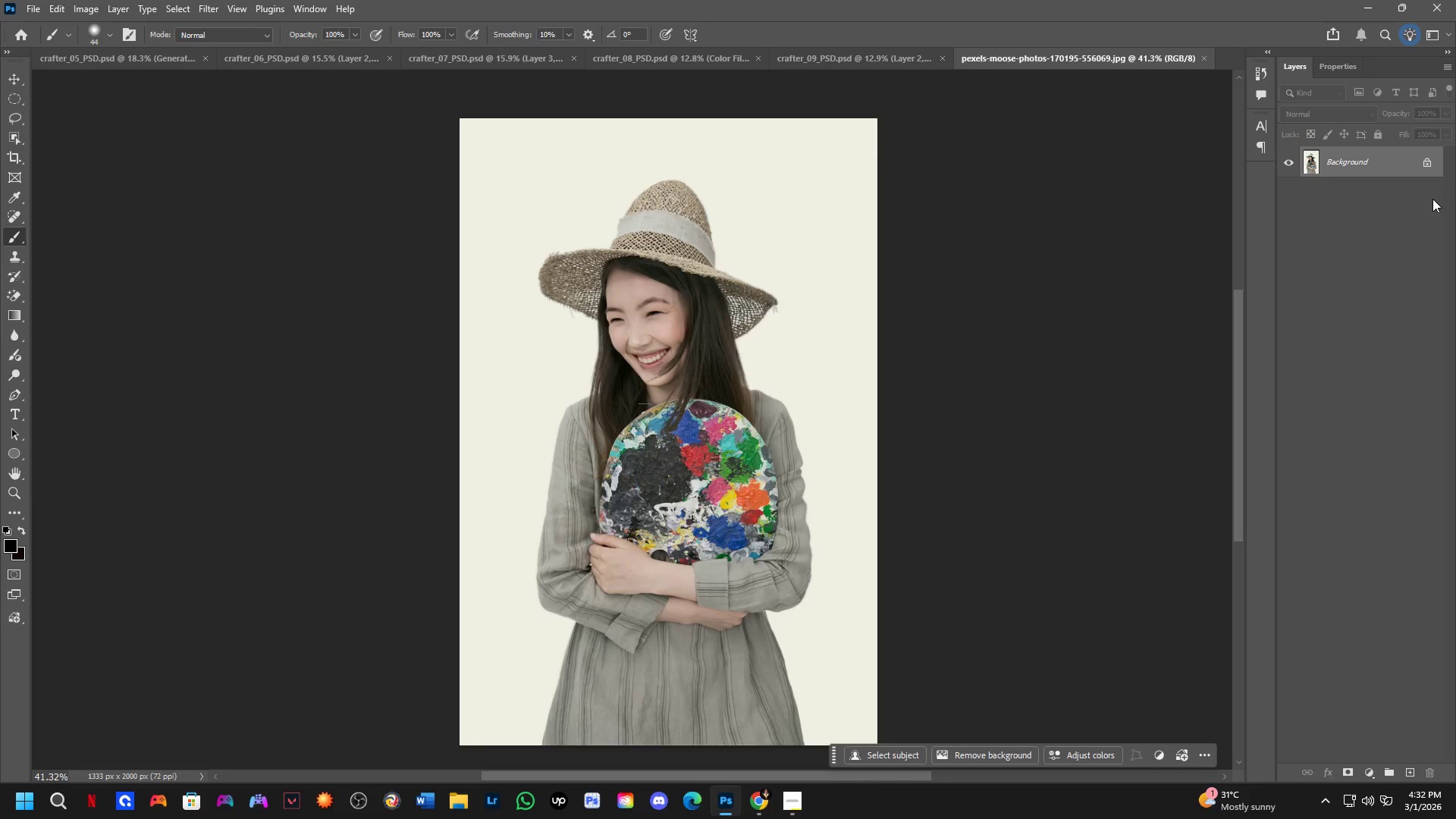 
left_click_drag(start_coordinate=[787, 527], to_coordinate=[786, 494])
 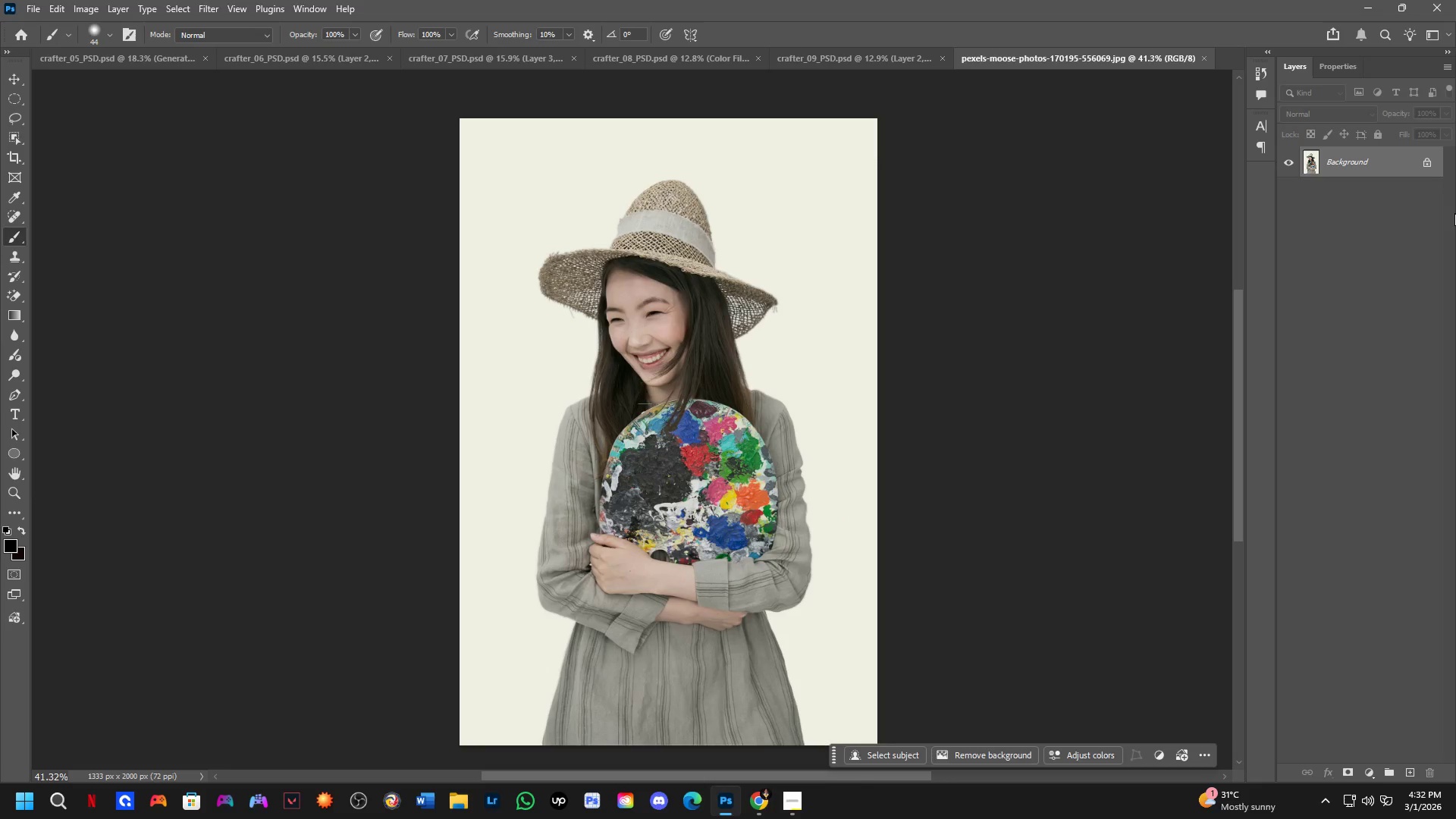 
scroll: coordinate [609, 344], scroll_direction: down, amount: 4.0
 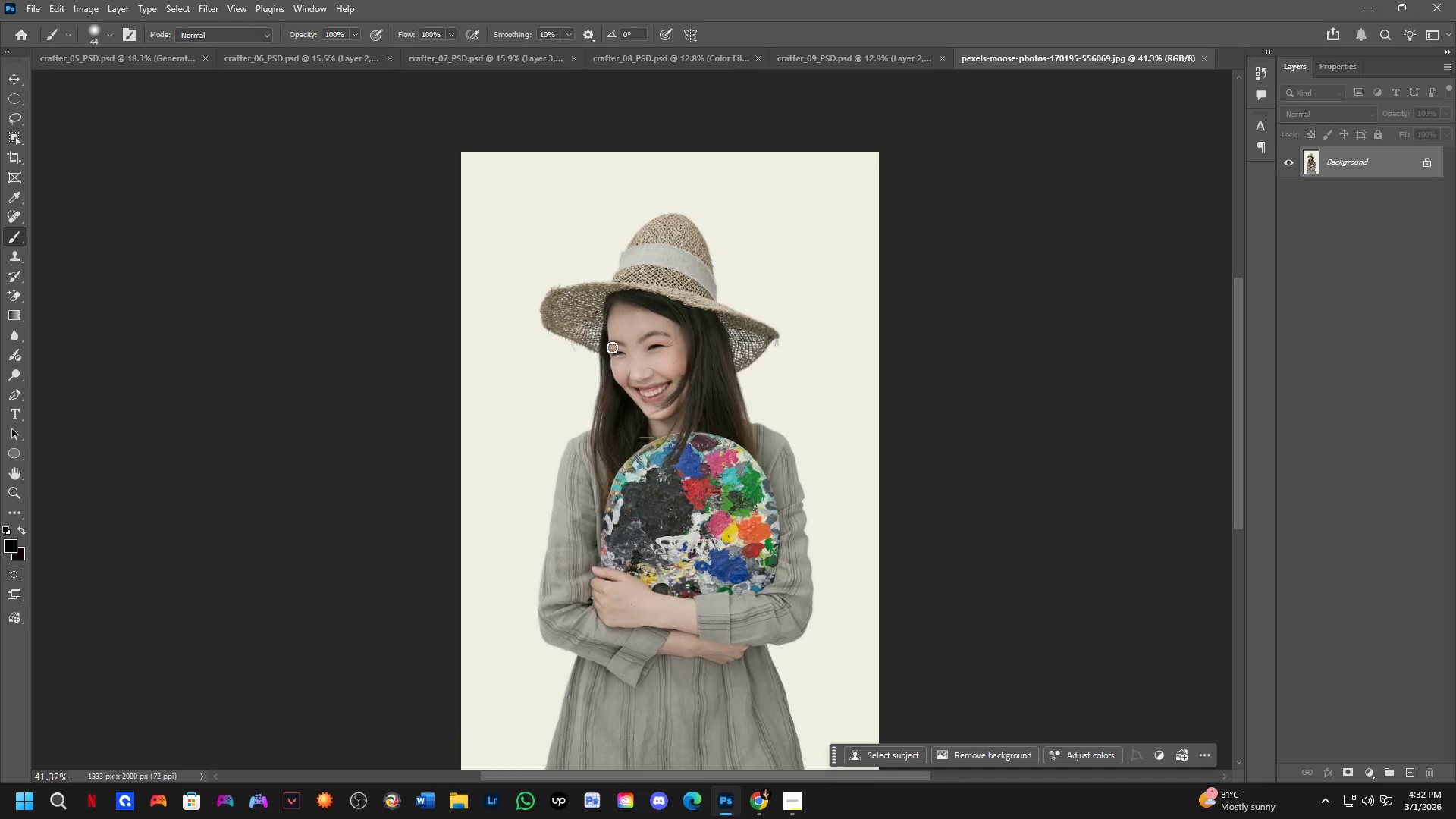 
key(Control+J)
 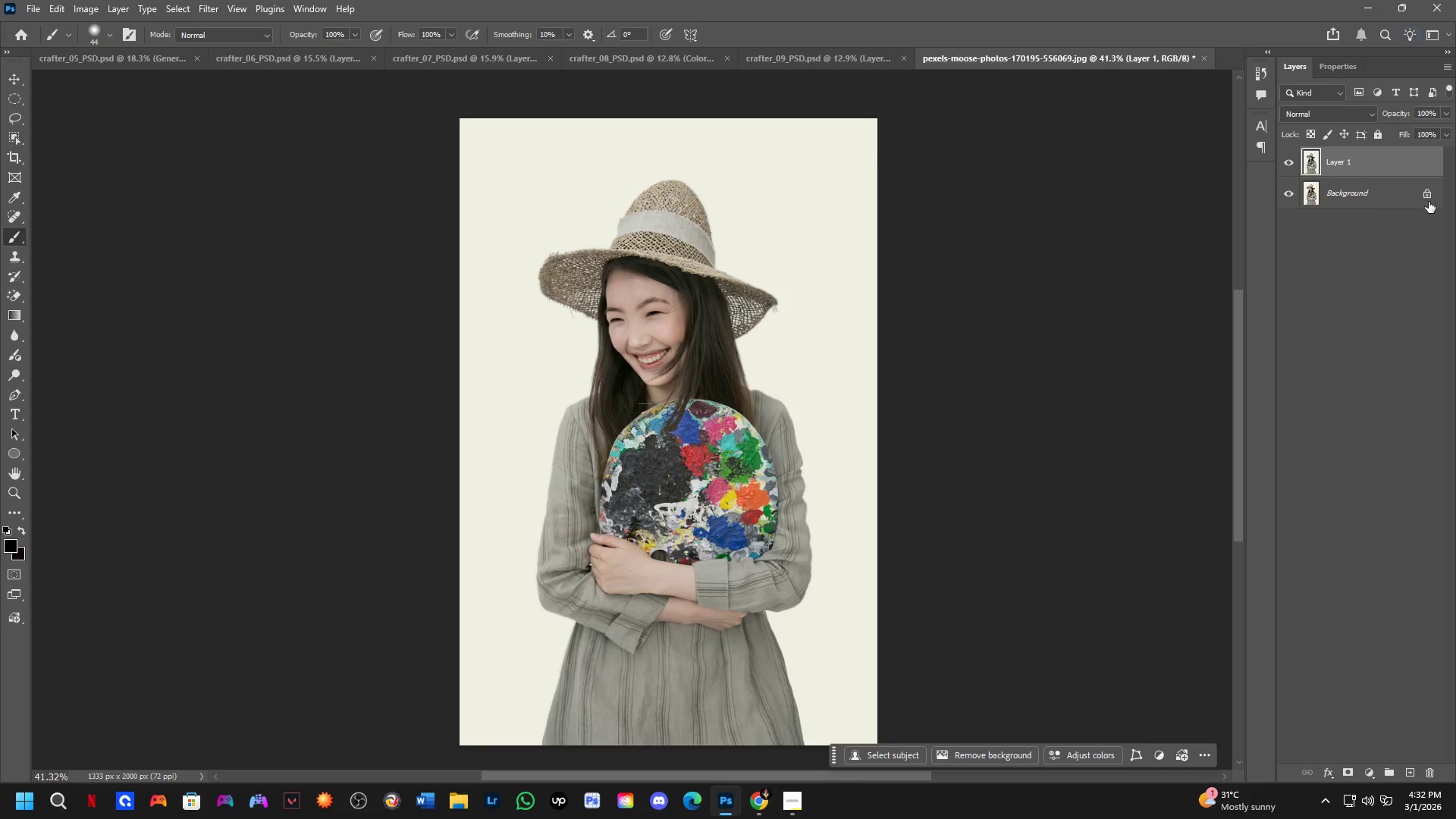 
key(Control+A)
 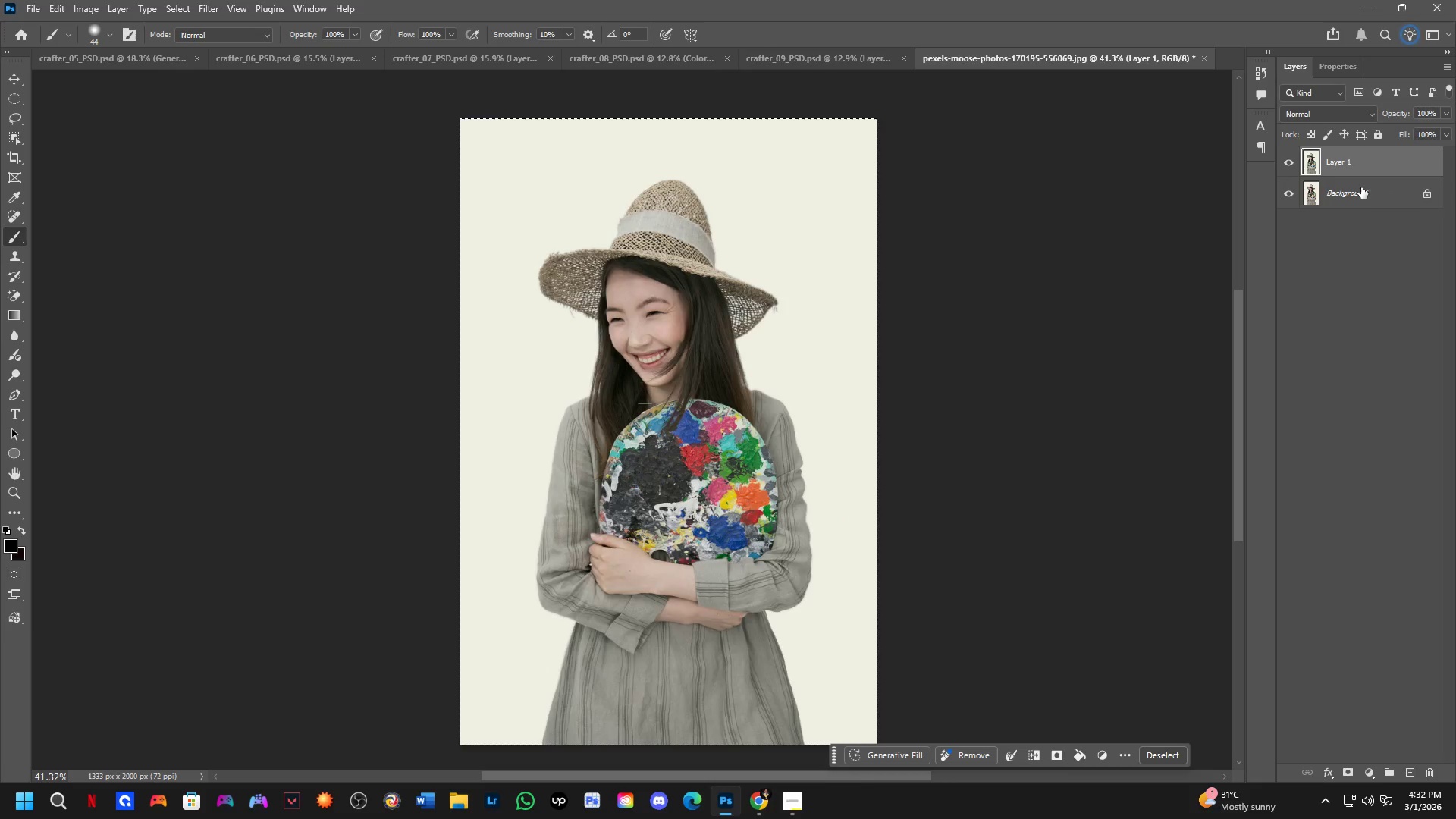 
left_click([1361, 187])
 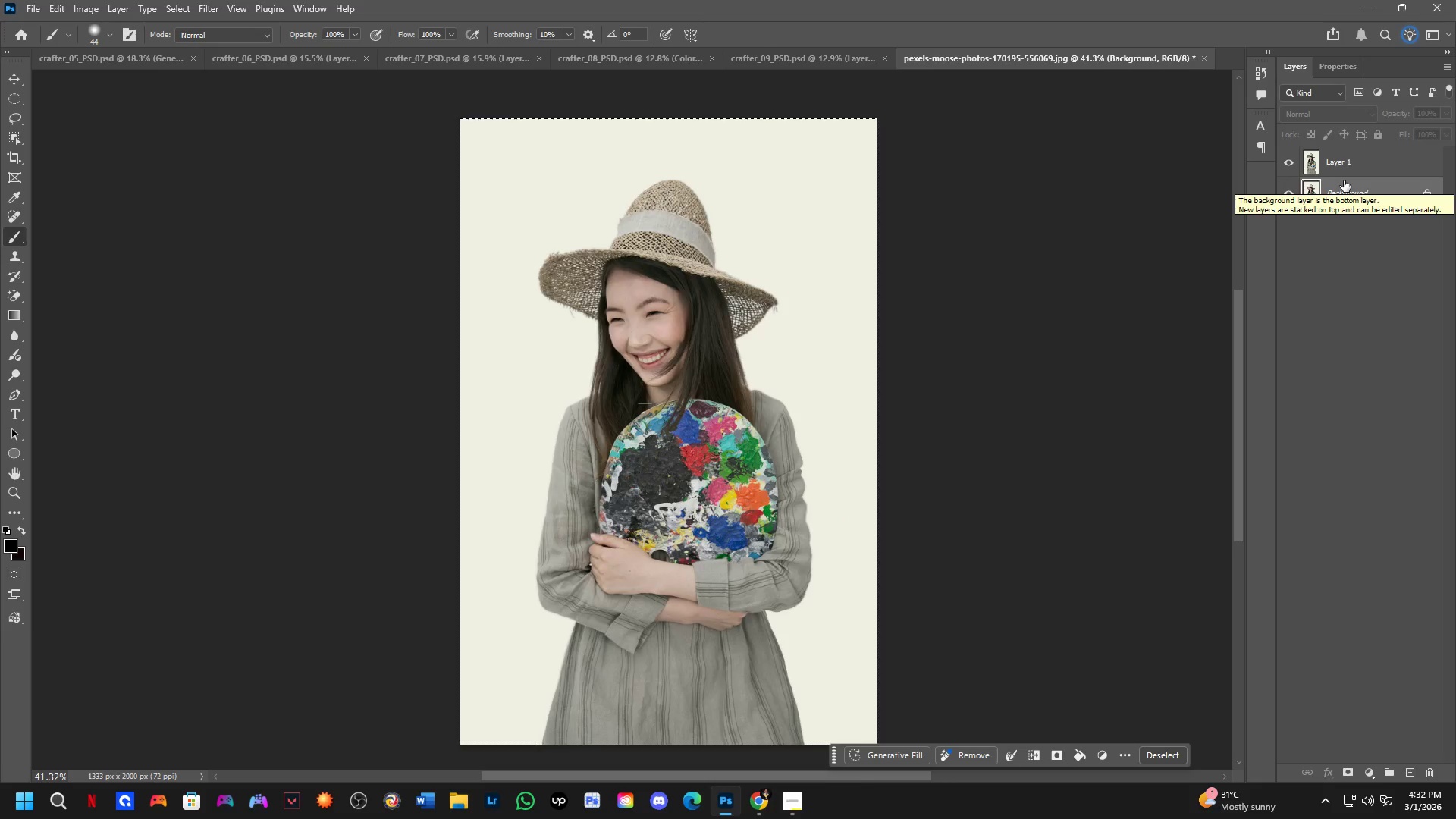 
left_click([922, 755])
 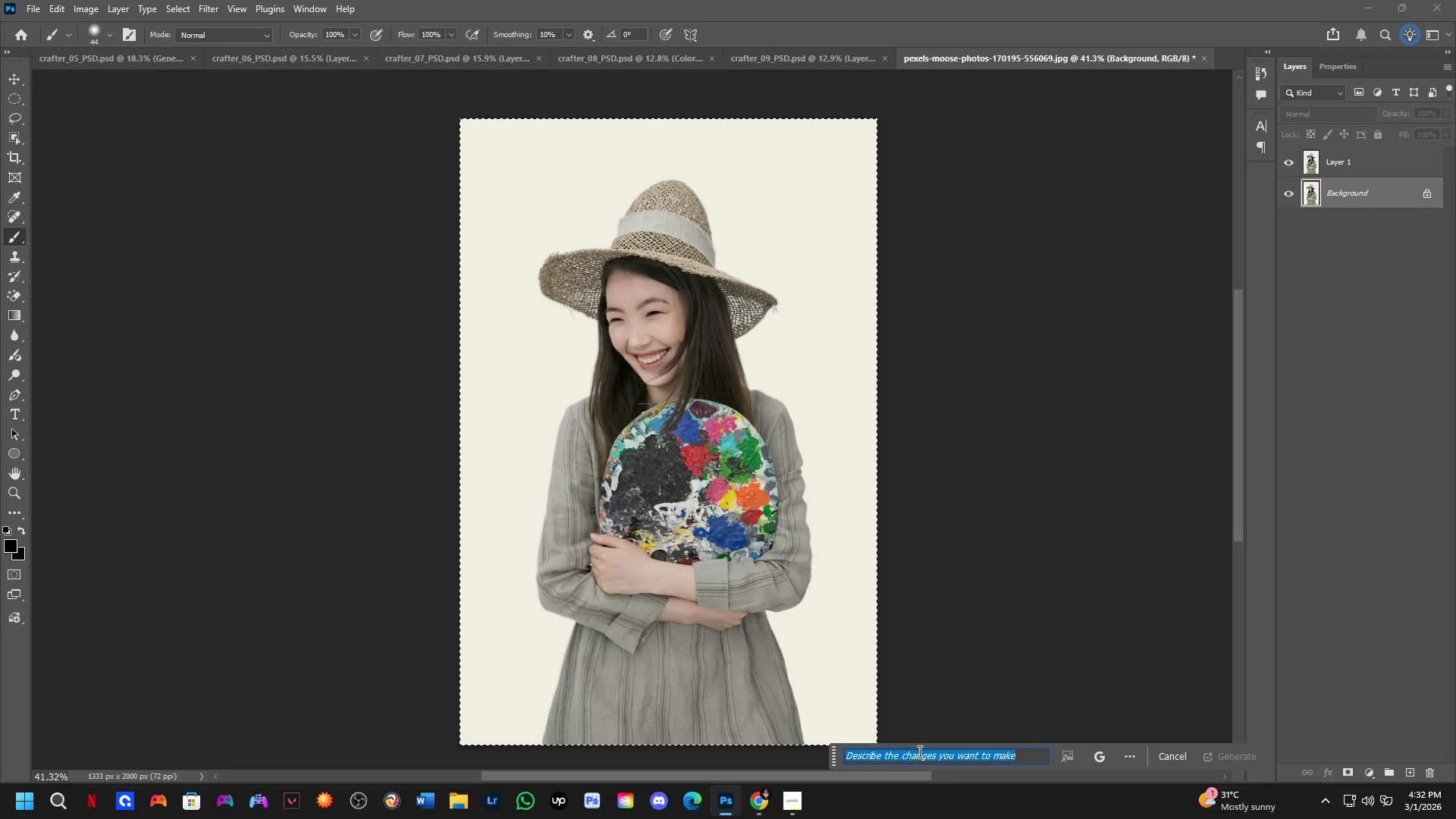 
type(turn this image  to )
key(Backspace)
key(Backspace)
key(Backspace)
key(Backspace)
type(yo)
key(Backspace)
key(Backspace)
type(yo)
key(Backspace)
key(Backspace)
type(to D disney pixar style)
 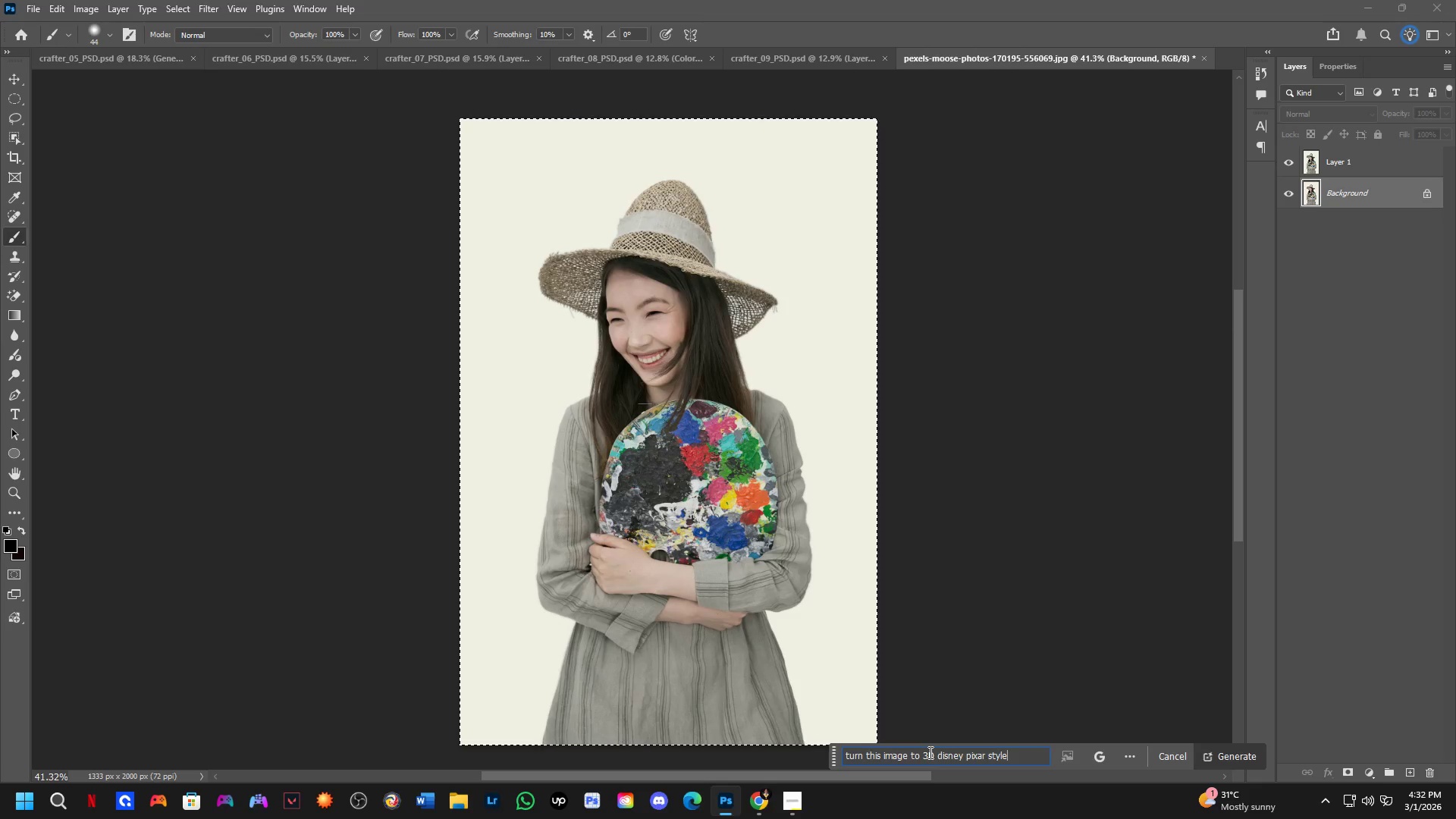 
wait(5.09)
 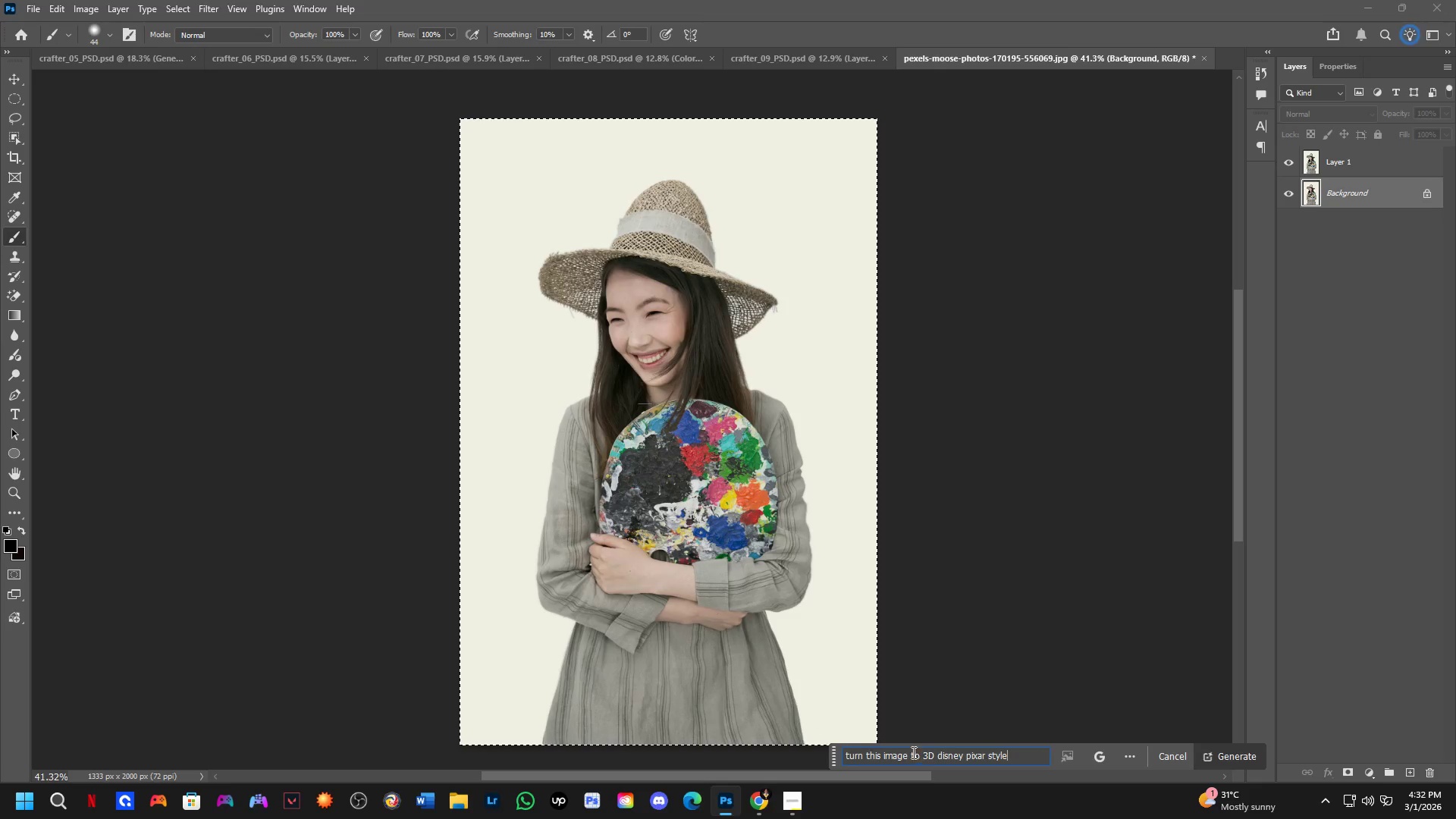 
left_click([1097, 755])
 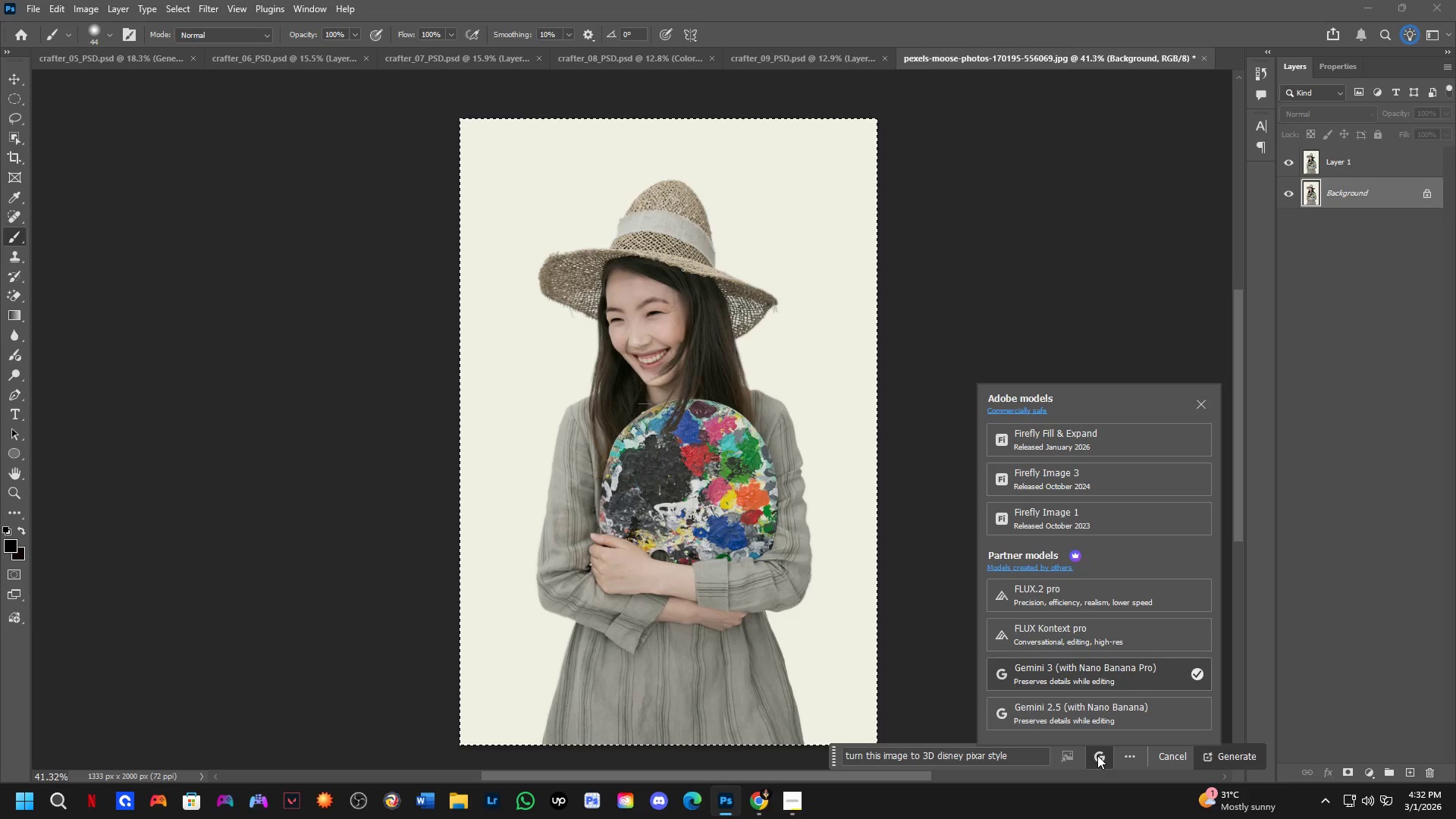 
left_click([1097, 755])
 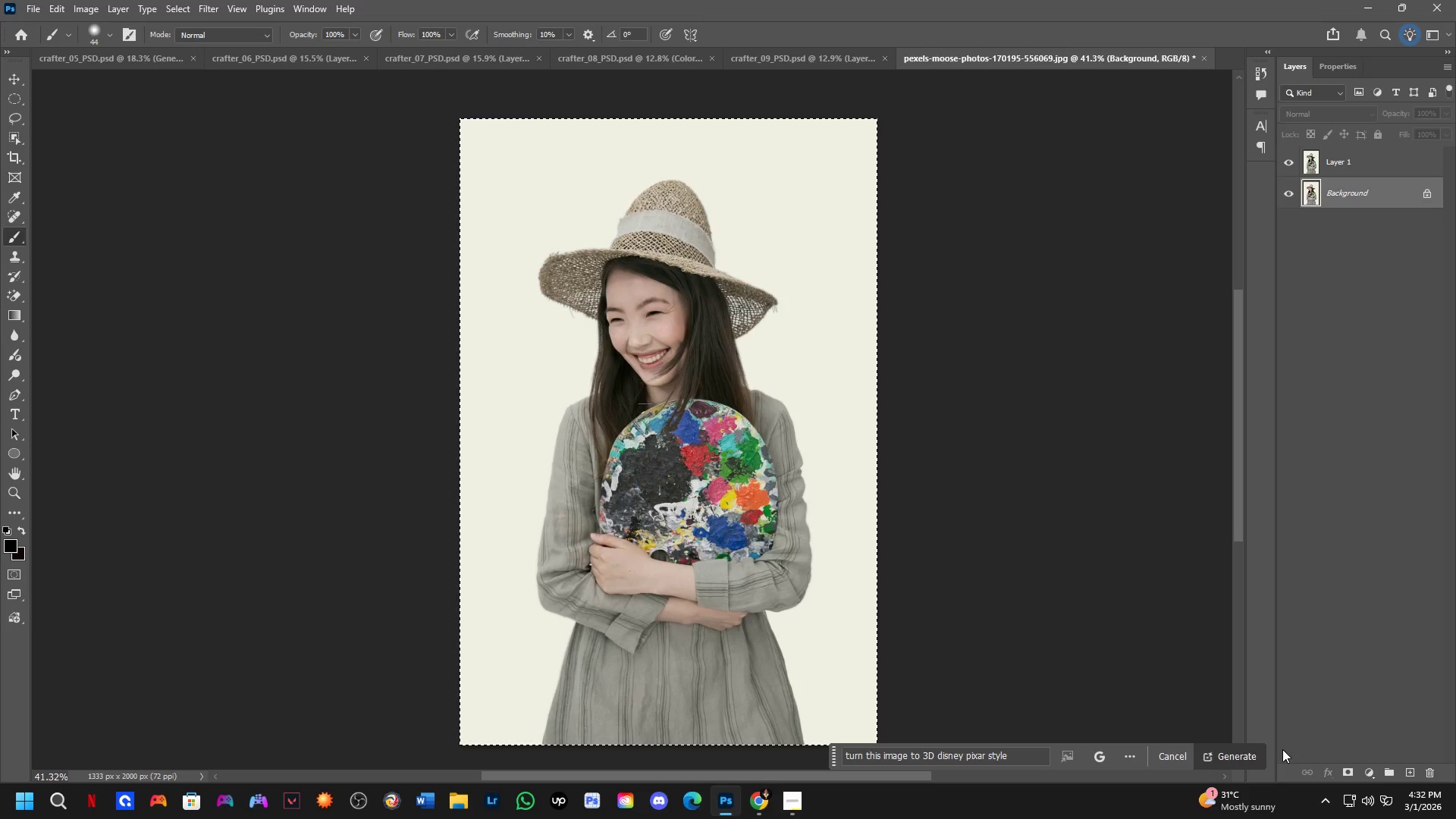 
left_click([1234, 752])
 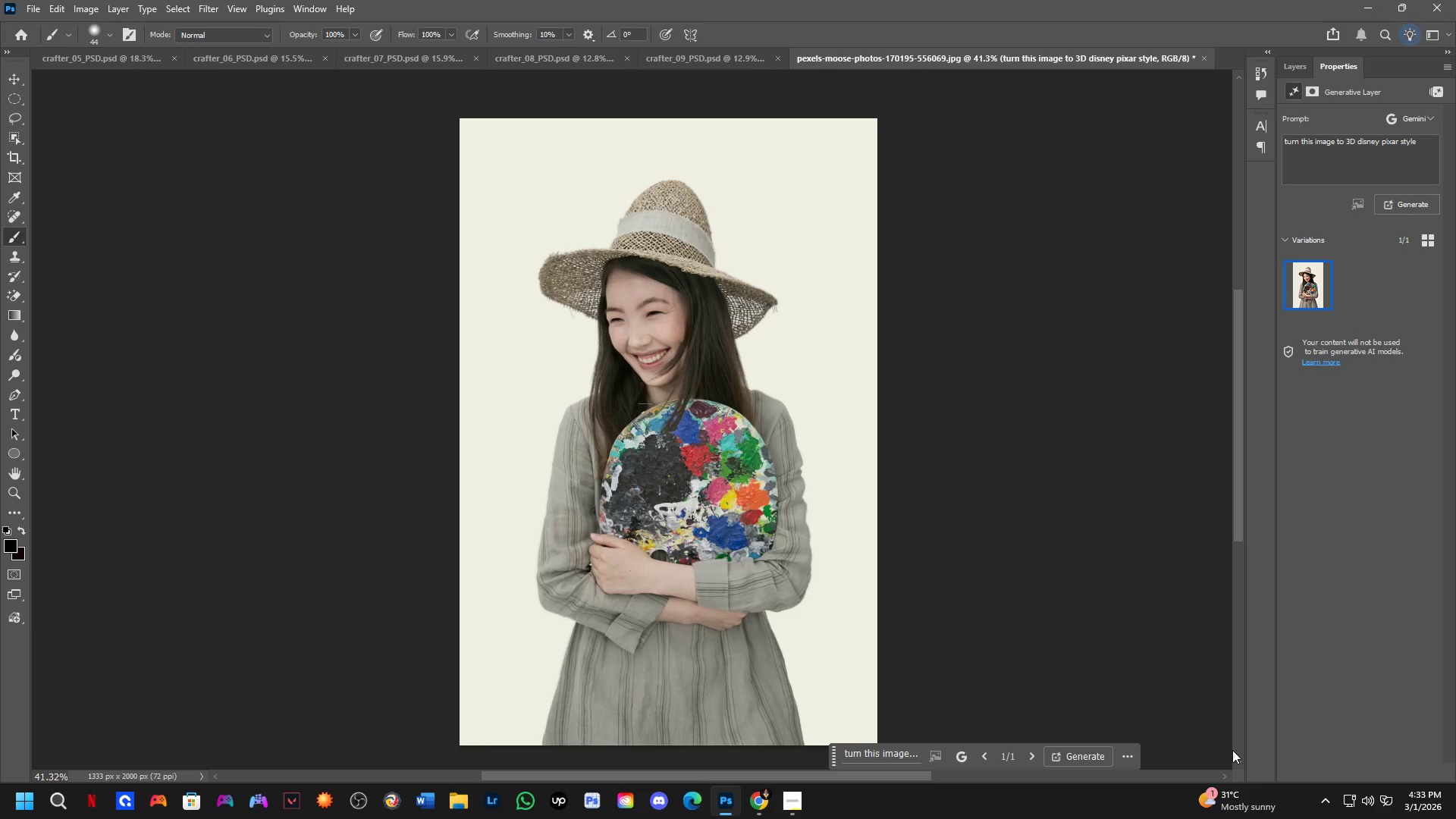 
wait(58.78)
 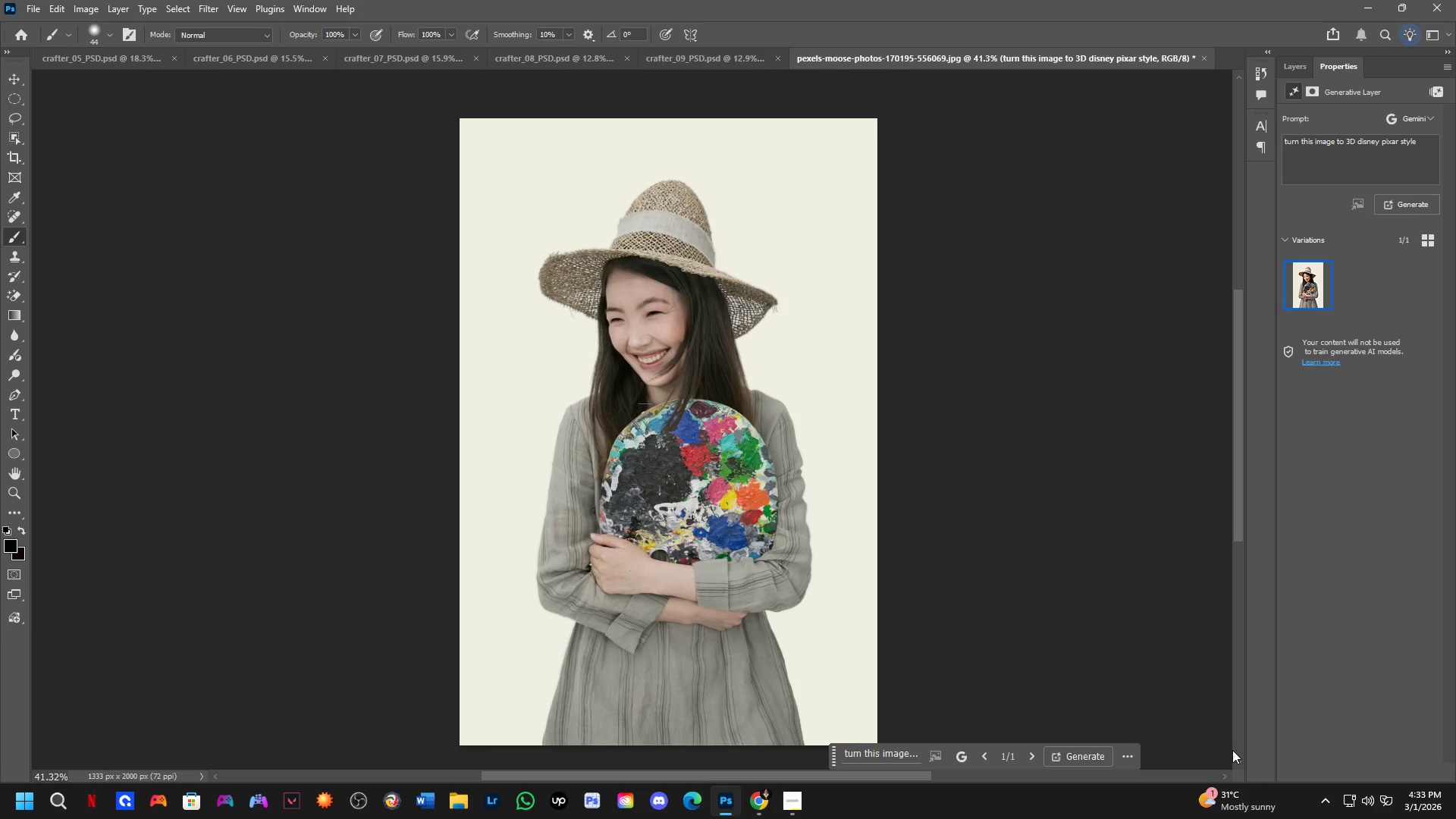 
scroll: coordinate [633, 376], scroll_direction: up, amount: 7.0
 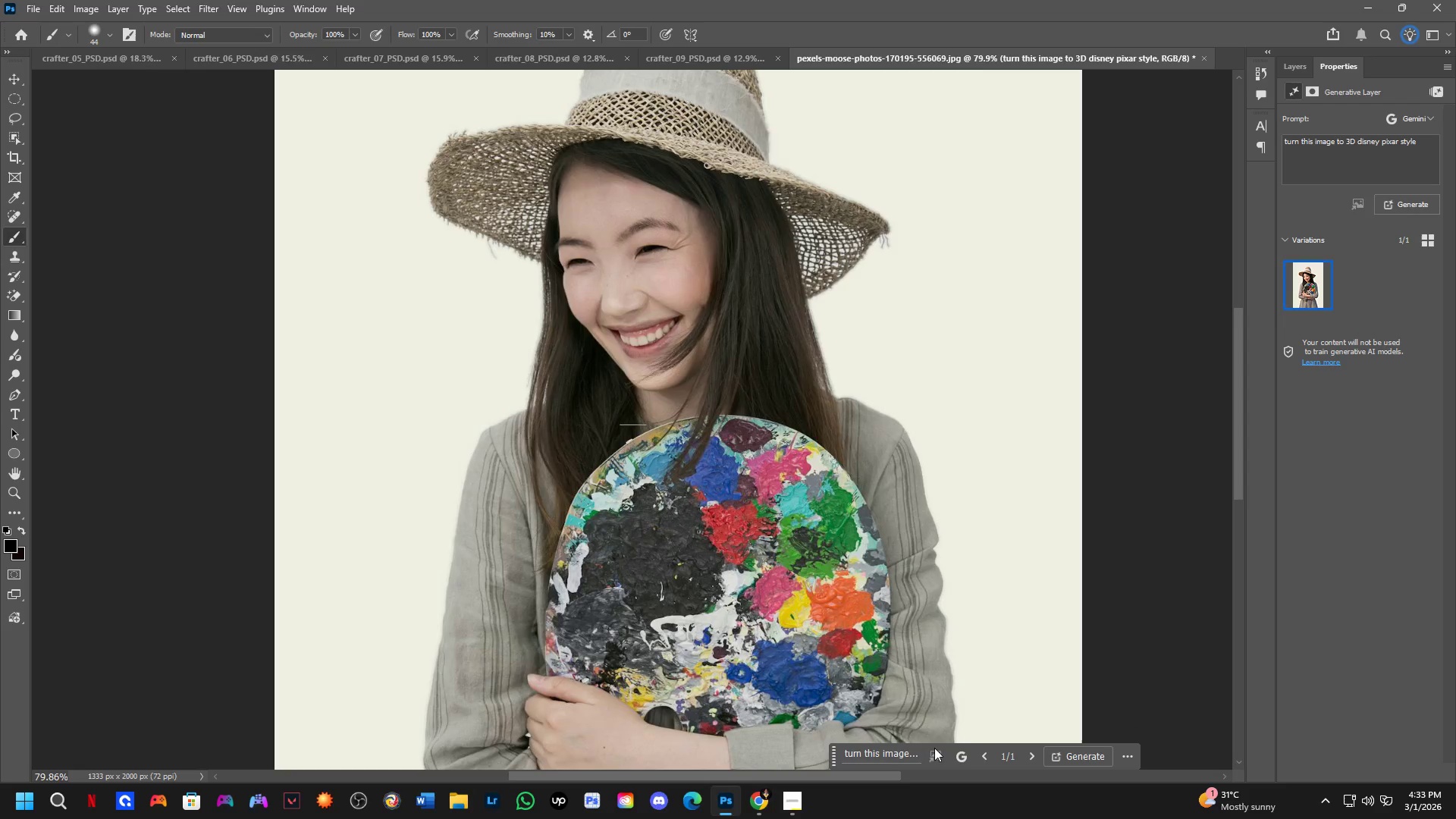 
left_click([959, 762])
 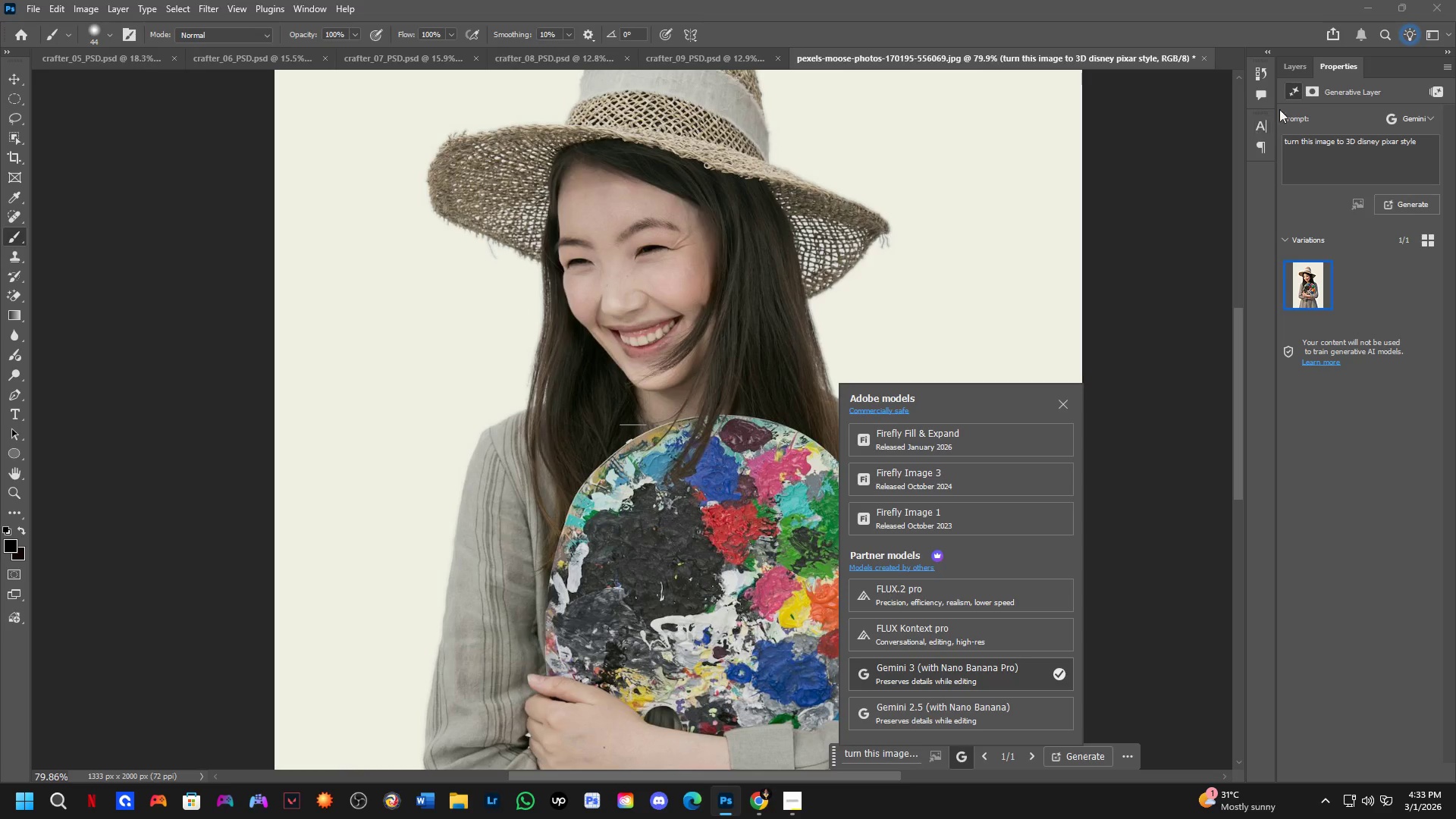 
left_click([1289, 70])
 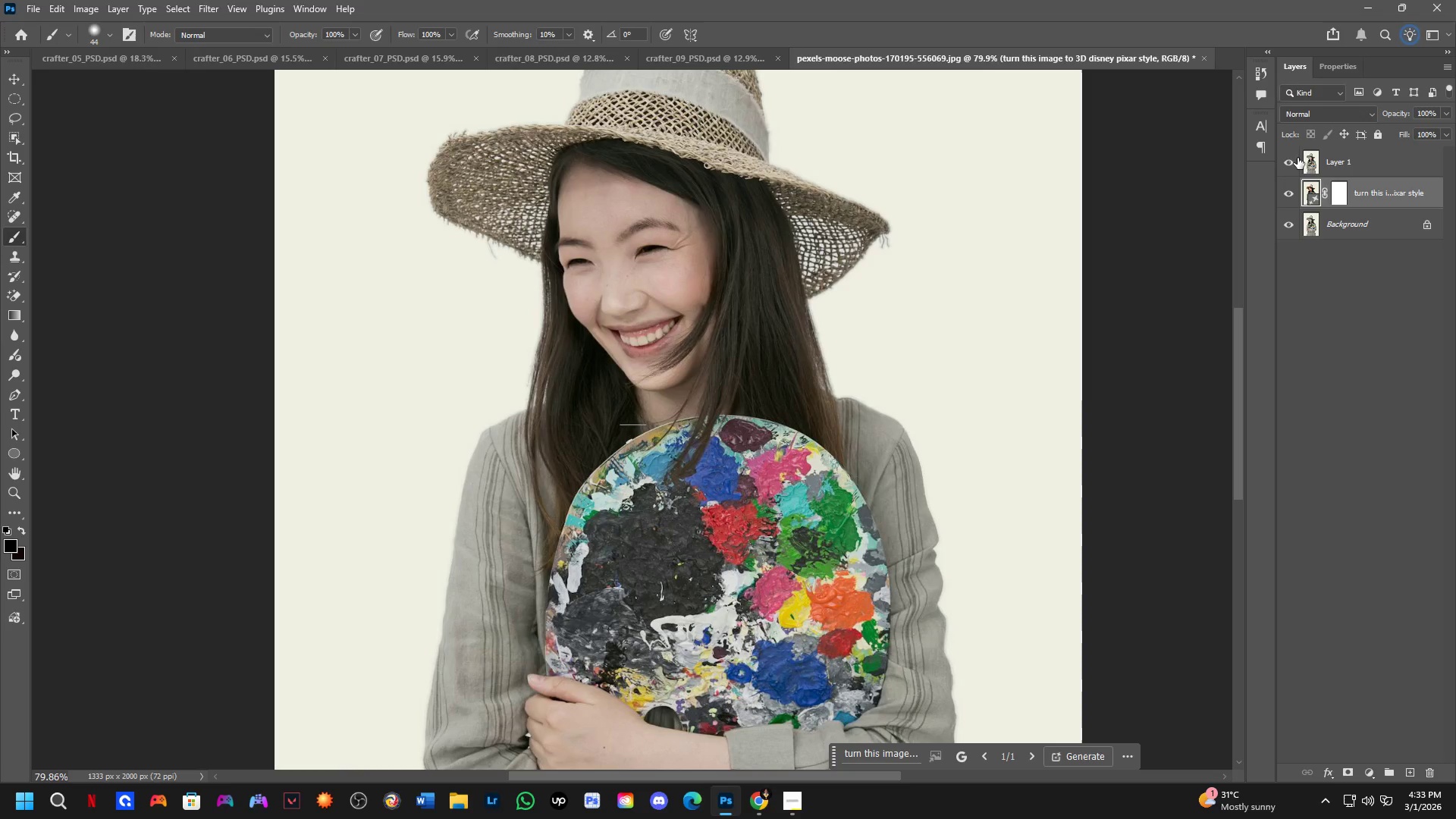 
left_click([1291, 160])
 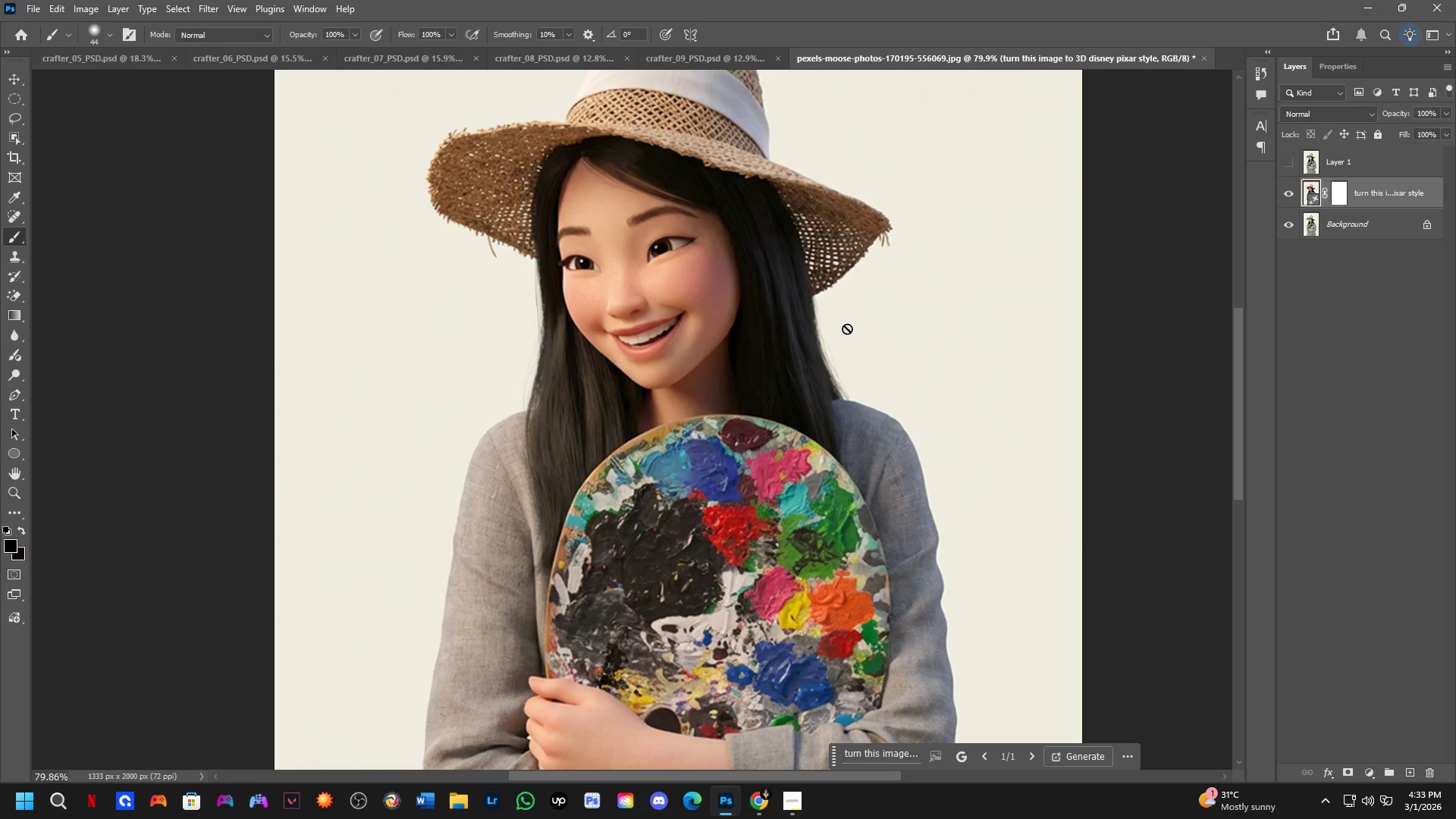 
hold_key(key=Space, duration=0.62)
 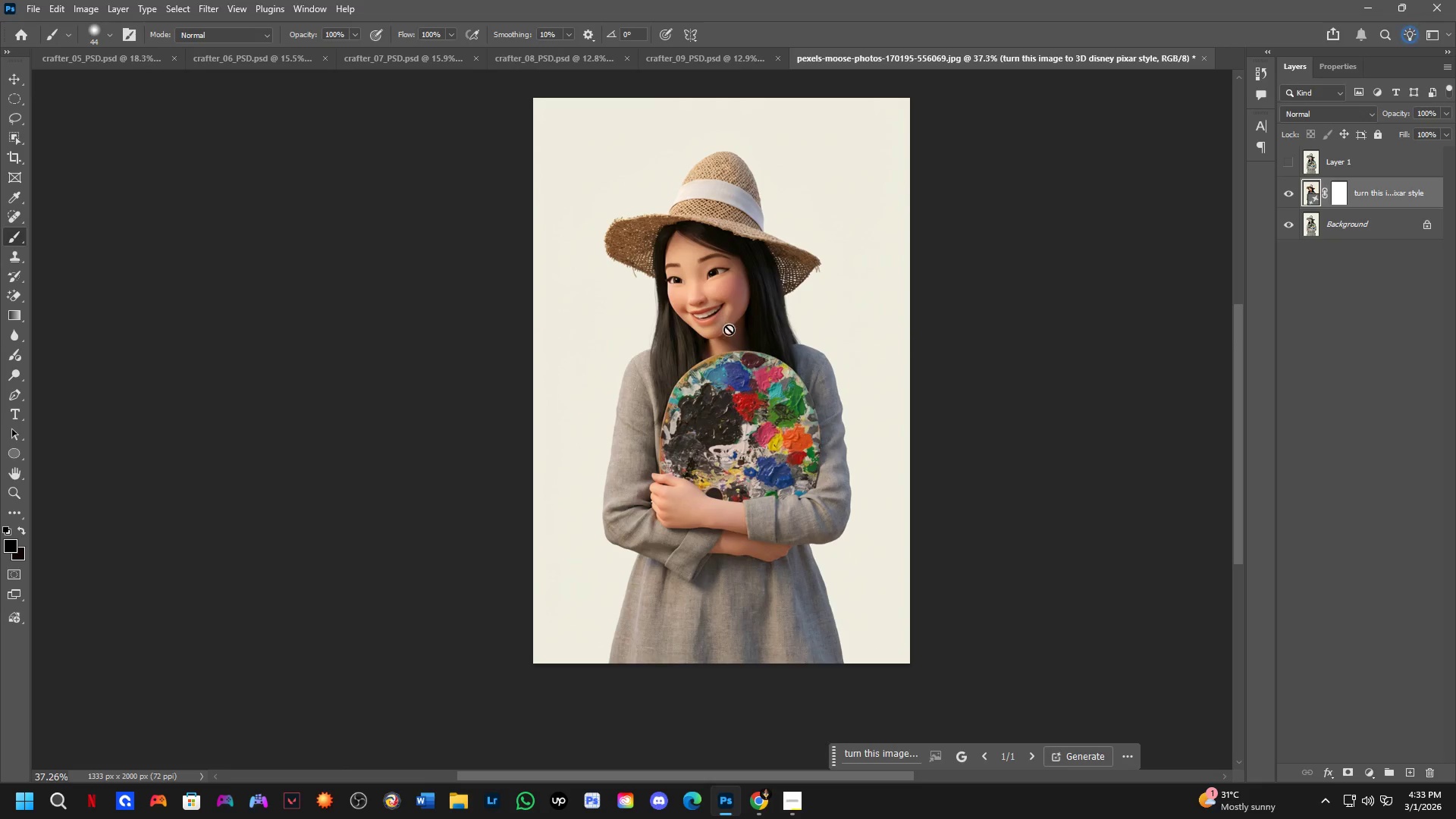 
scroll: coordinate [747, 338], scroll_direction: down, amount: 4.0
 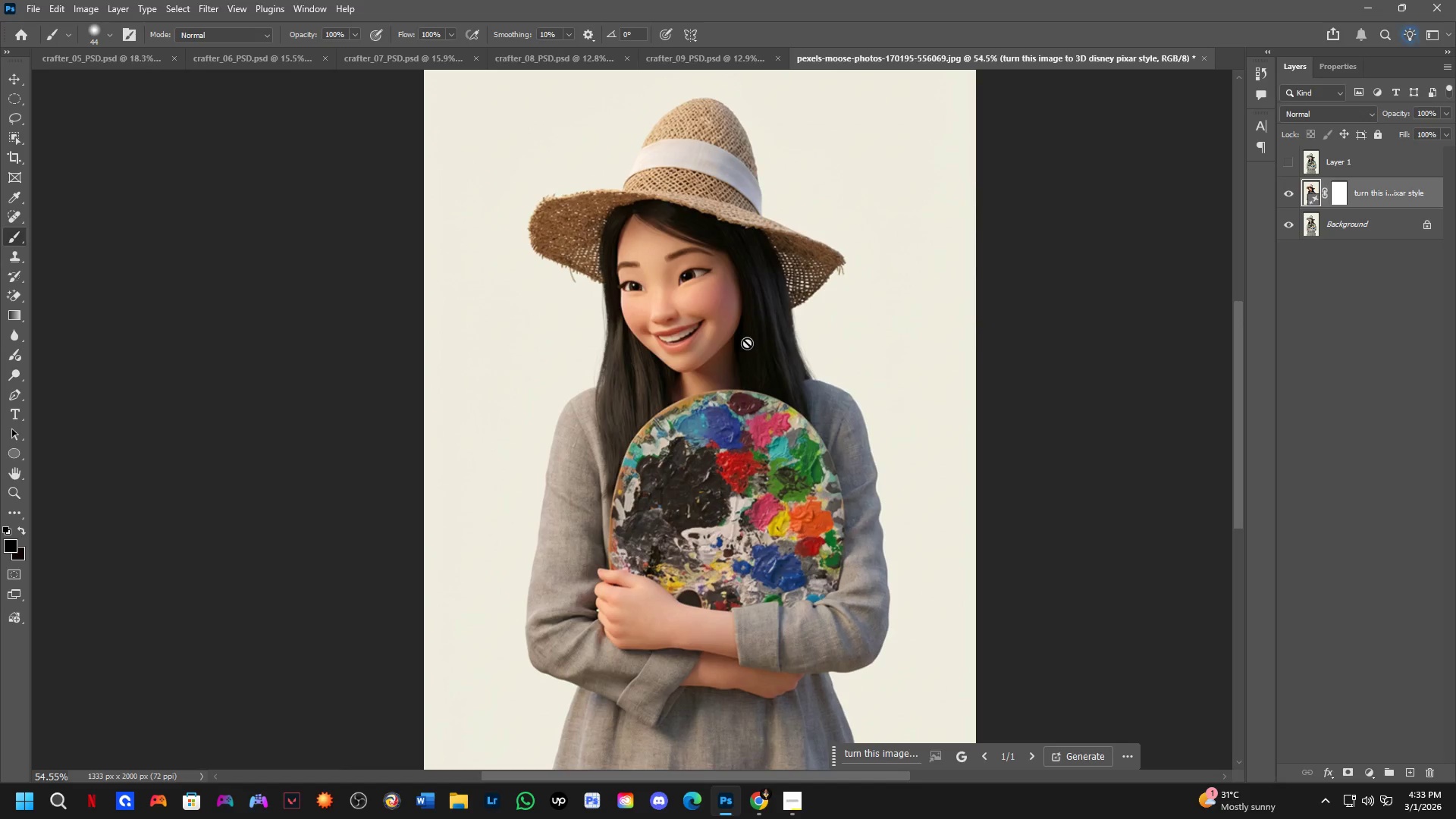 
left_click_drag(start_coordinate=[723, 329], to_coordinate=[742, 304])
 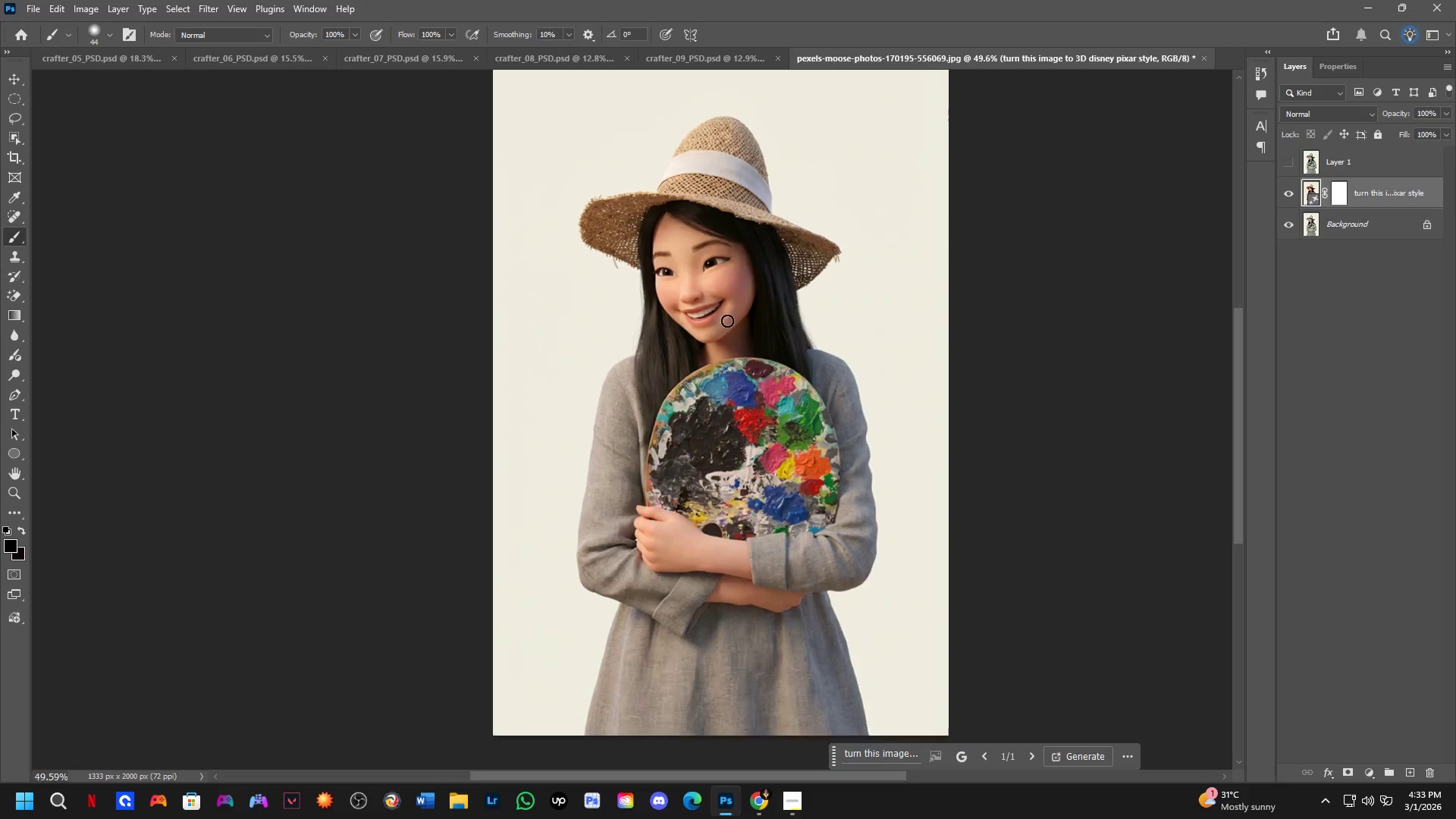 
key(Shift+ShiftLeft)
 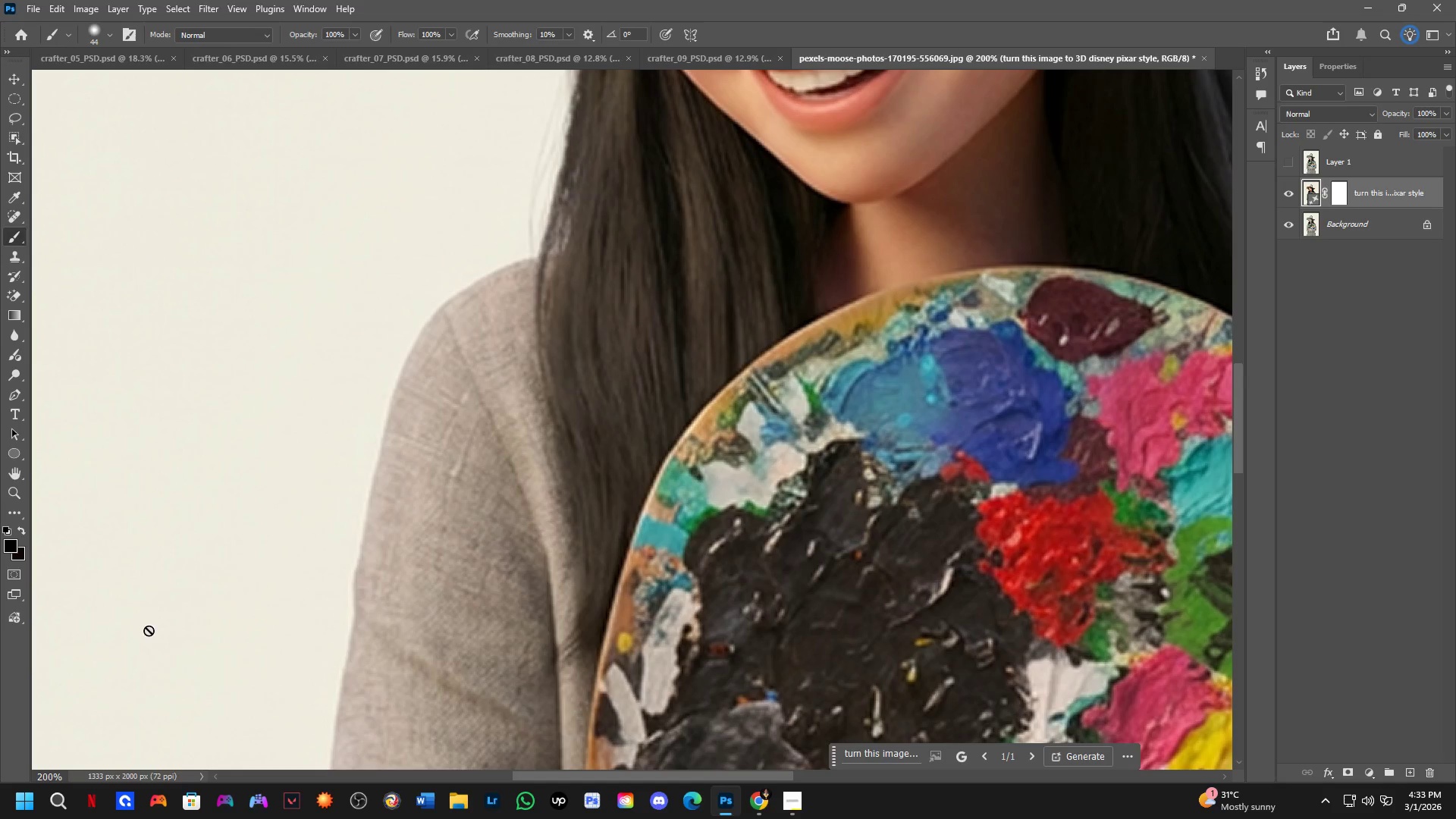 
scroll: coordinate [632, 397], scroll_direction: none, amount: 0.0
 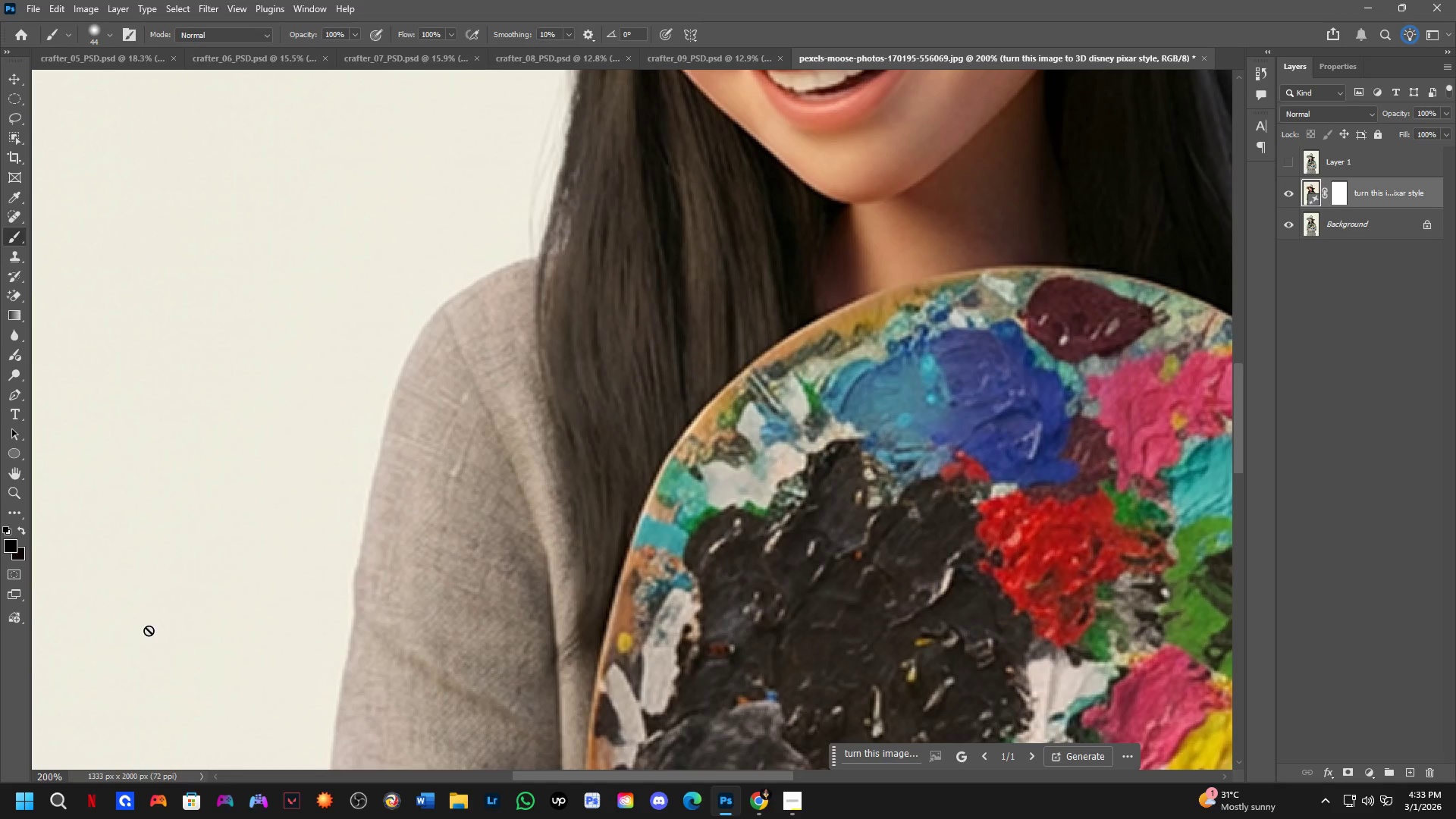 
hold_key(key=Space, duration=1.01)
 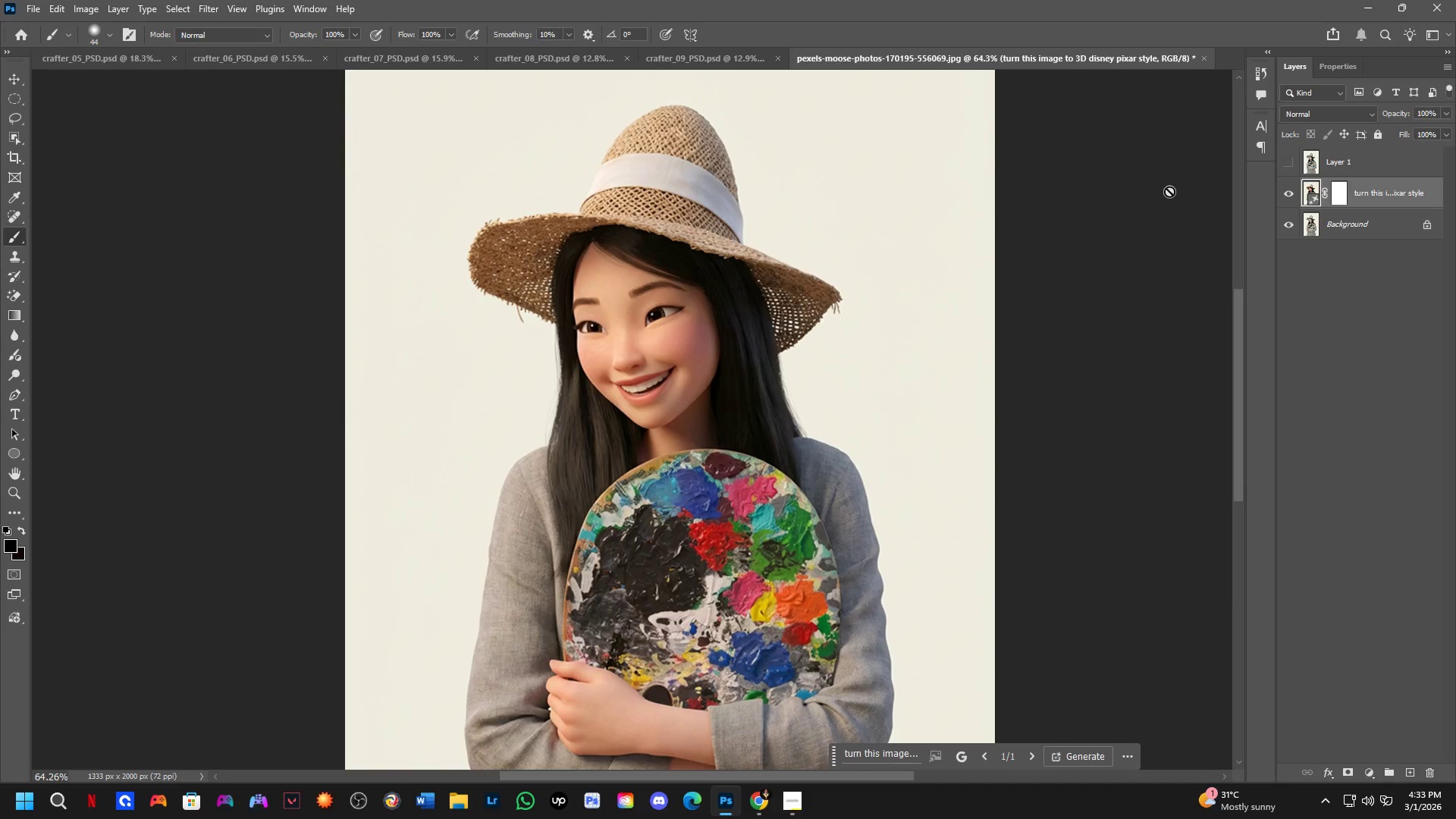 
left_click_drag(start_coordinate=[688, 585], to_coordinate=[729, 624])
 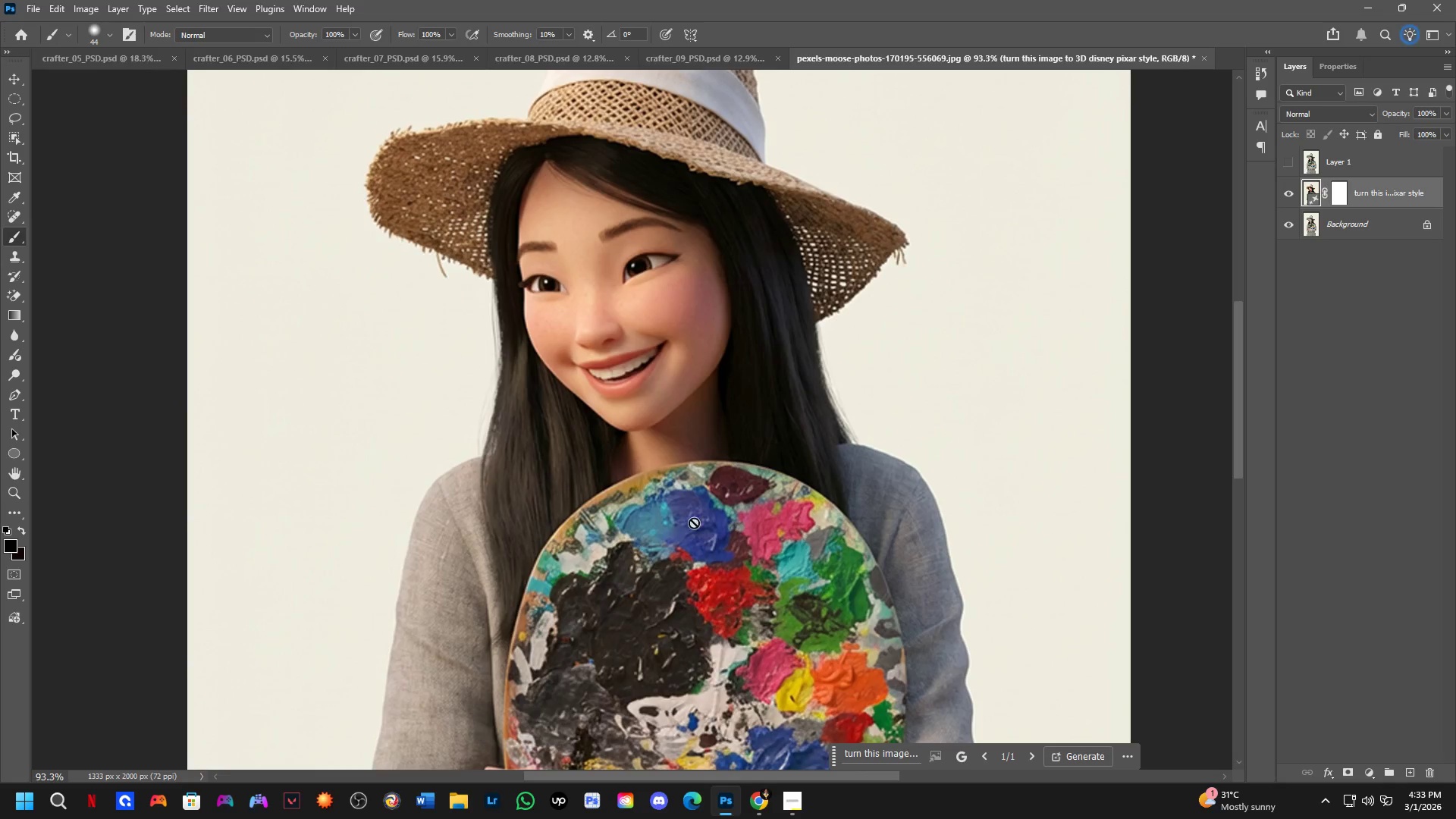 
scroll: coordinate [700, 401], scroll_direction: down, amount: 12.0
 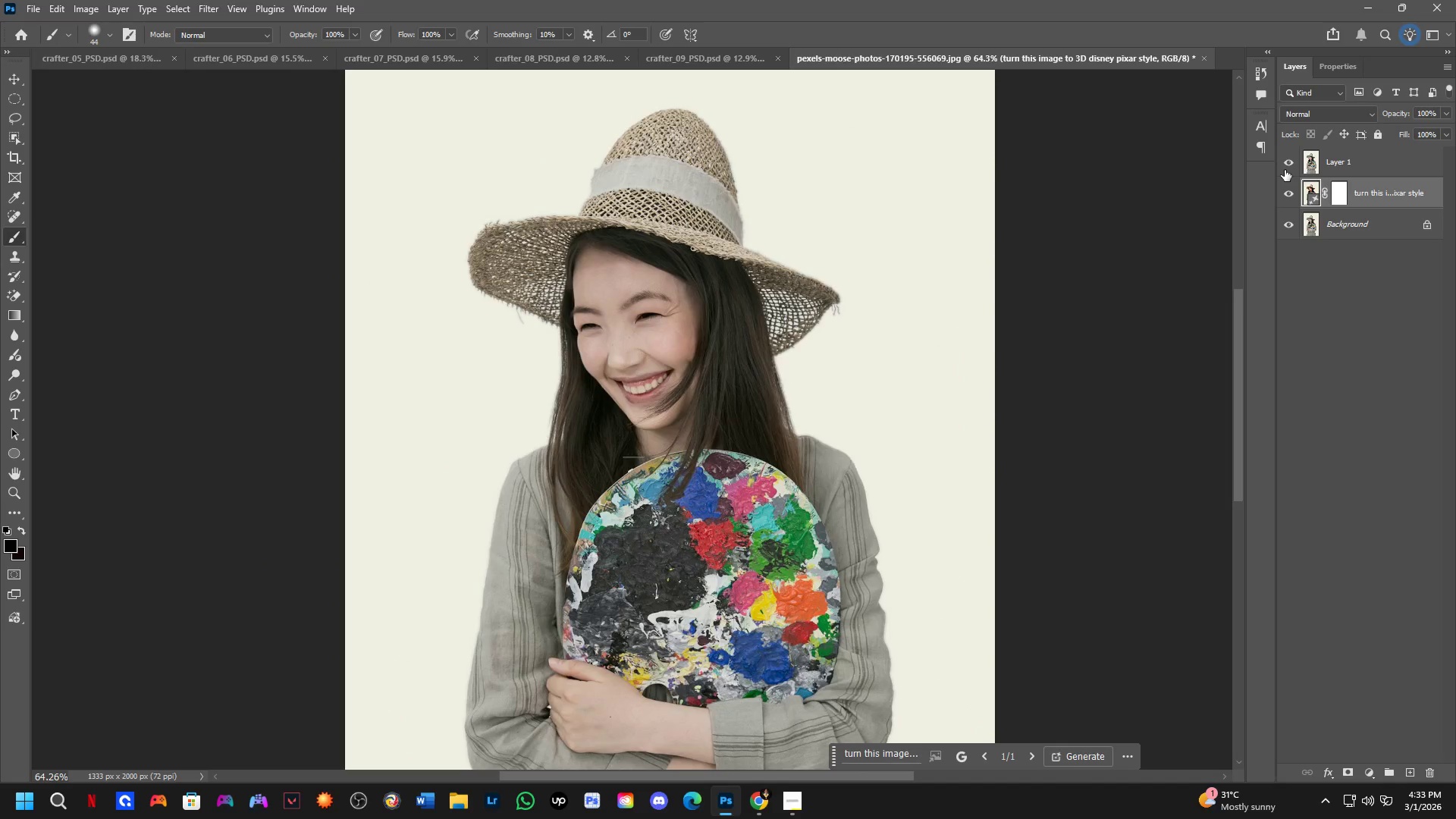 
double_click([1285, 170])
 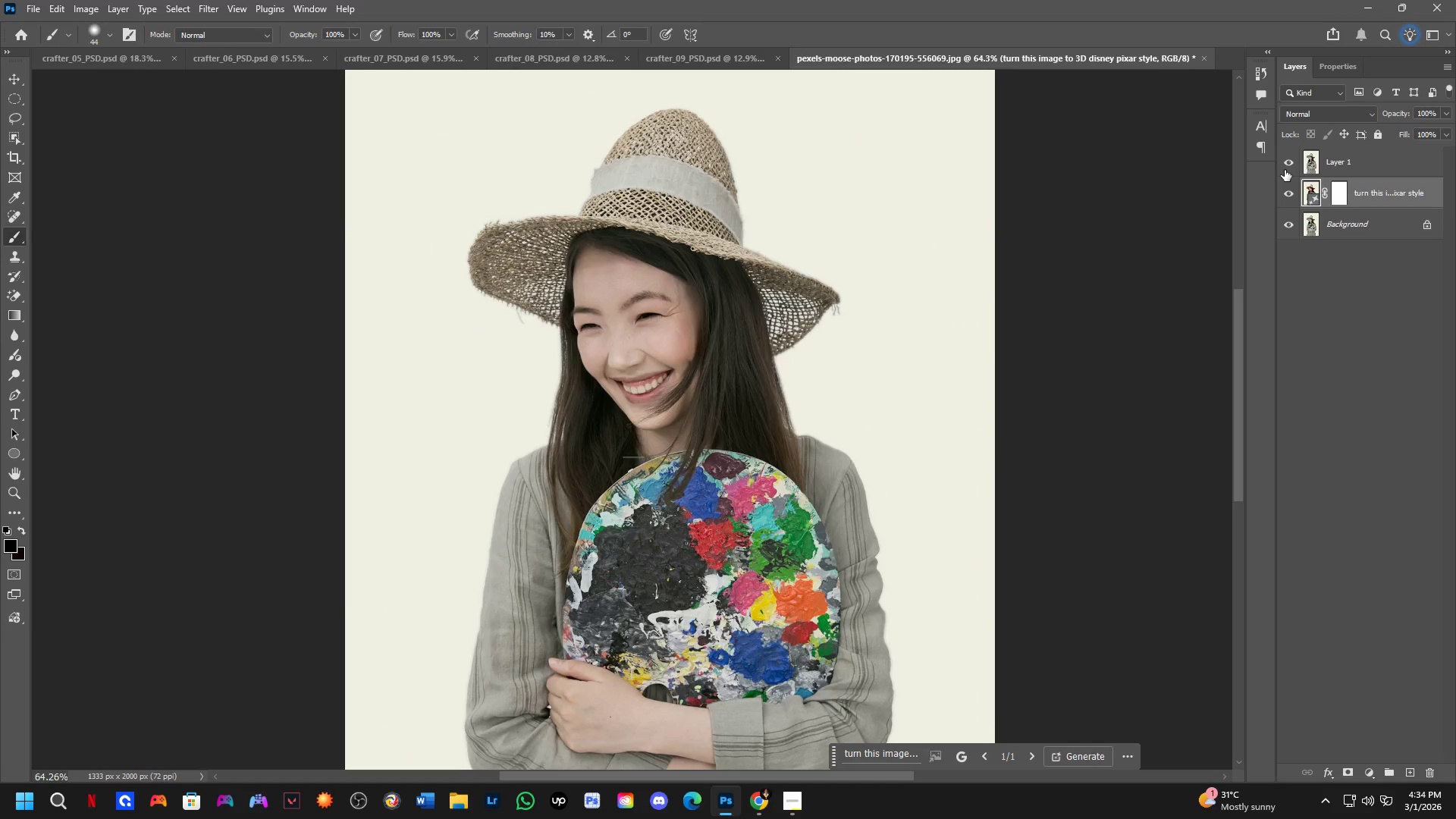 
left_click([1285, 170])
 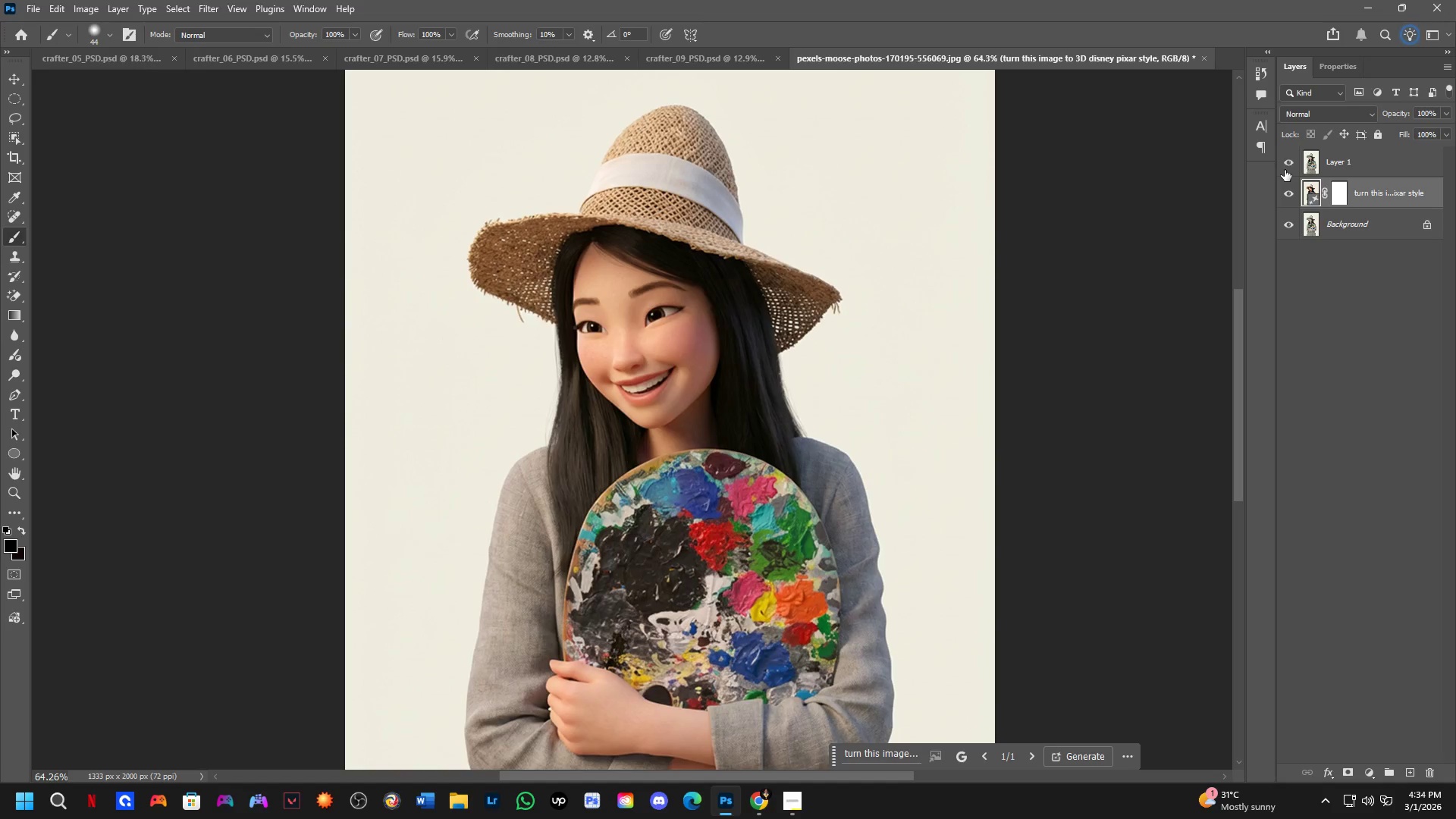 
double_click([1285, 170])
 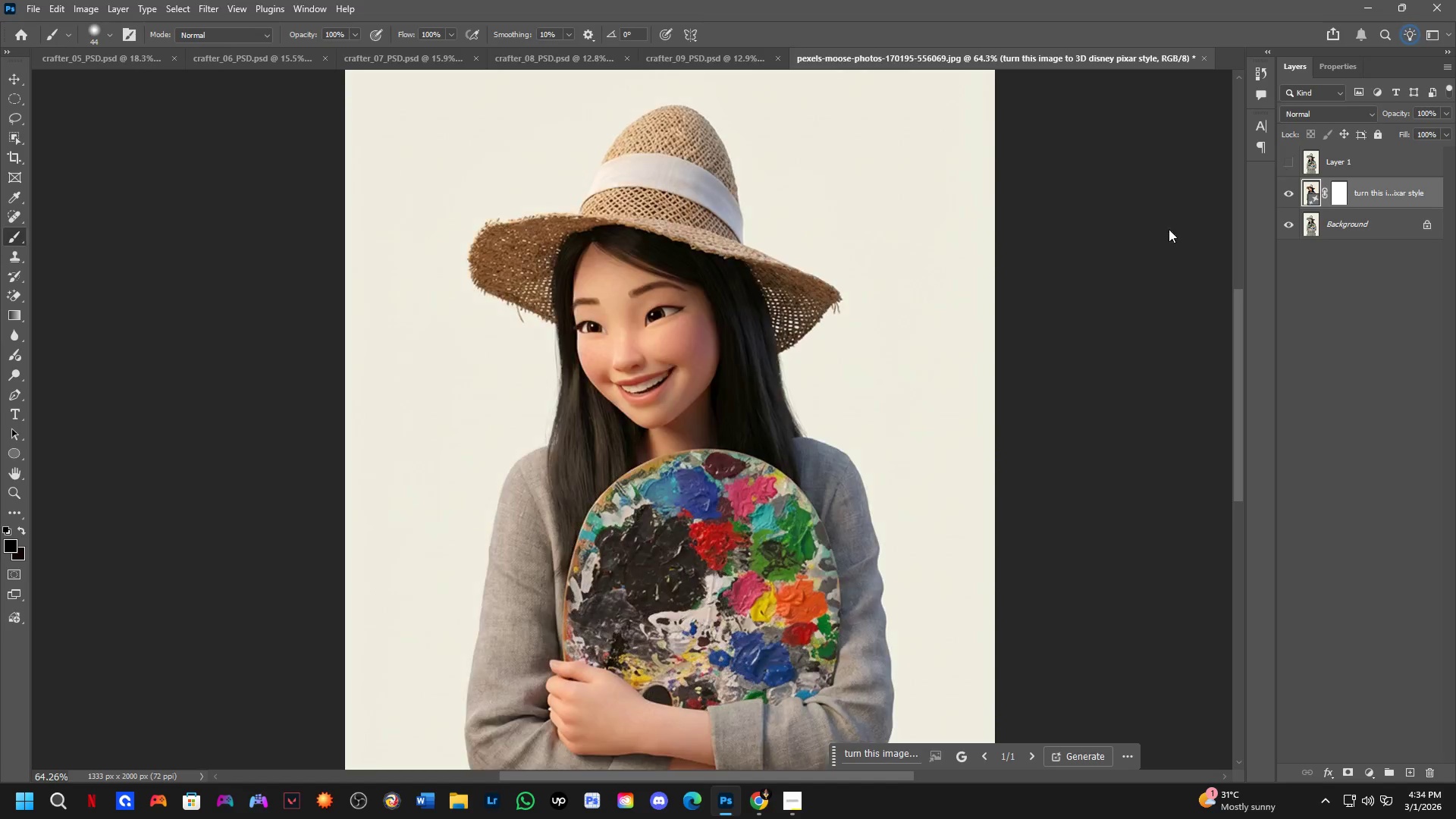 
key(Shift+ShiftLeft)
 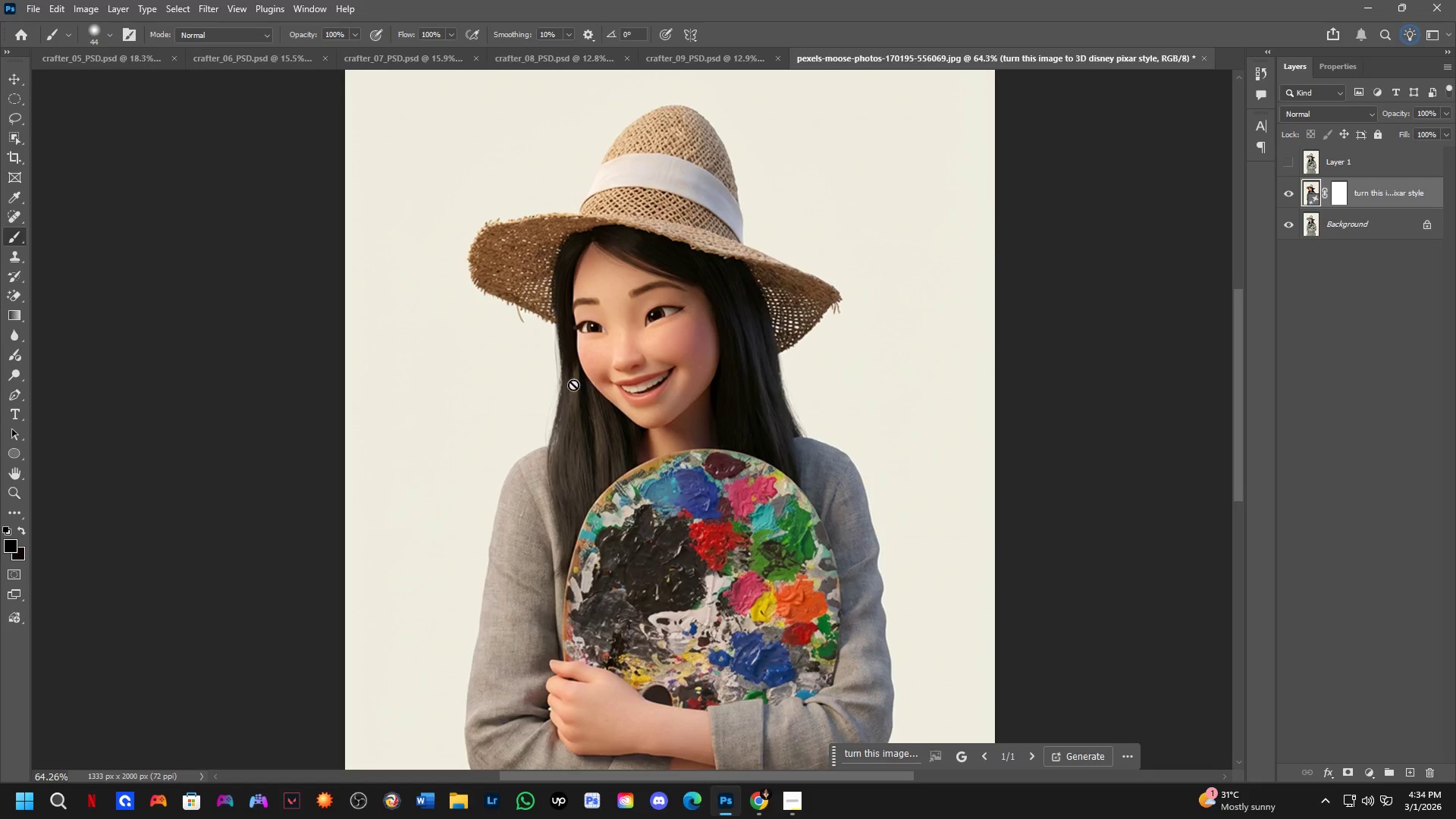 
hold_key(key=Space, duration=0.55)
 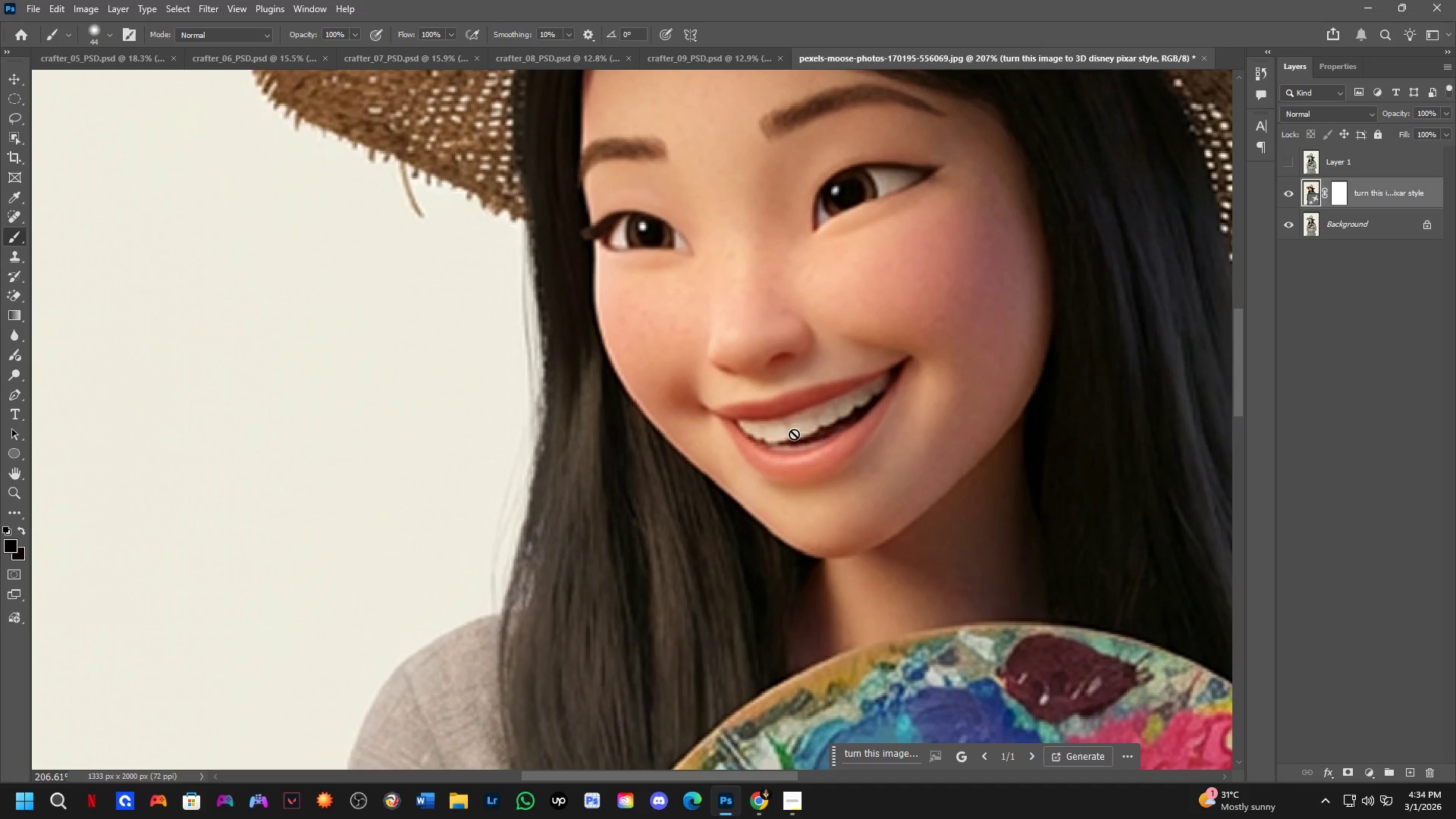 
scroll: coordinate [595, 373], scroll_direction: up, amount: 4.0
 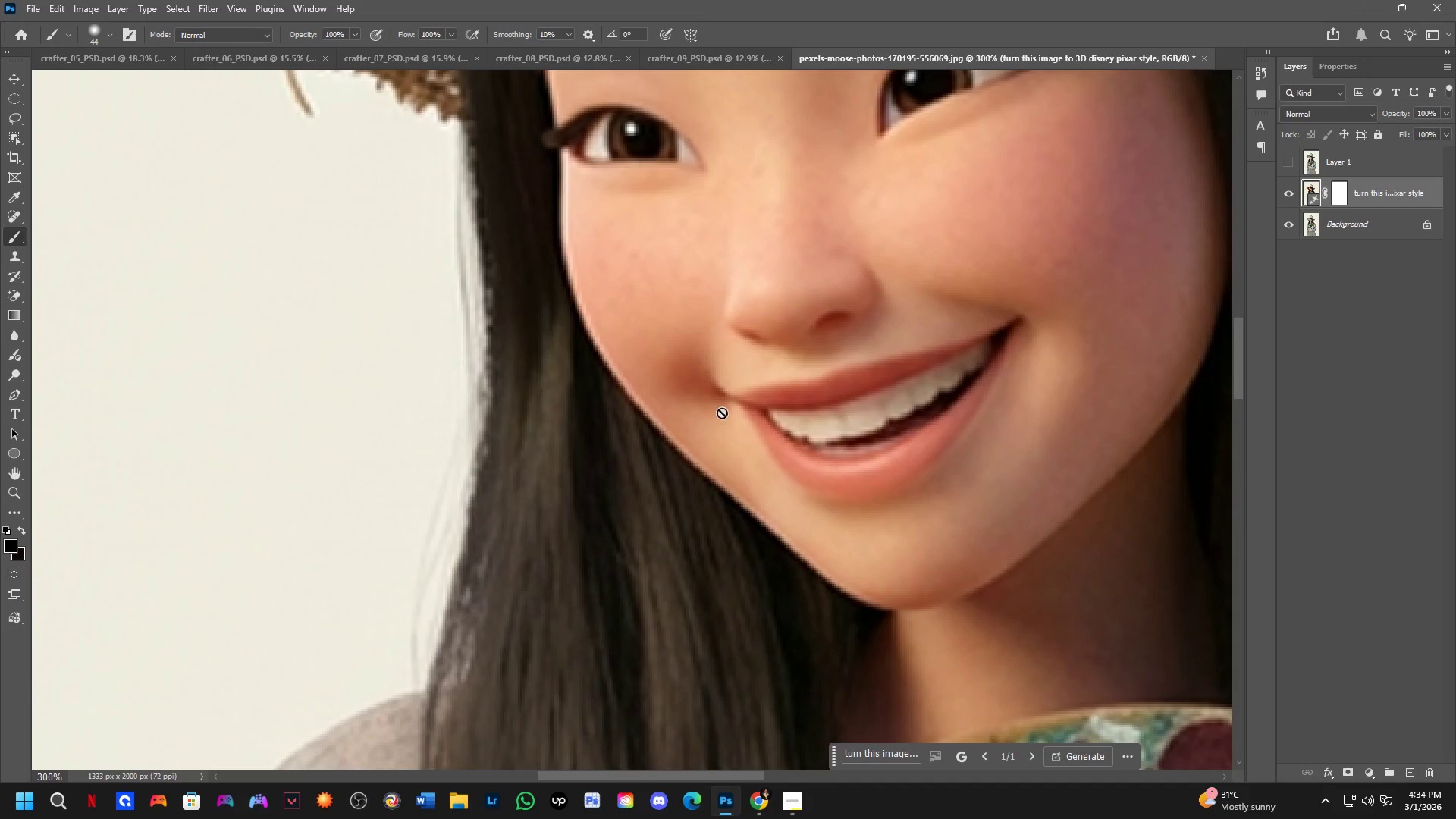 
left_click_drag(start_coordinate=[836, 388], to_coordinate=[785, 398])
 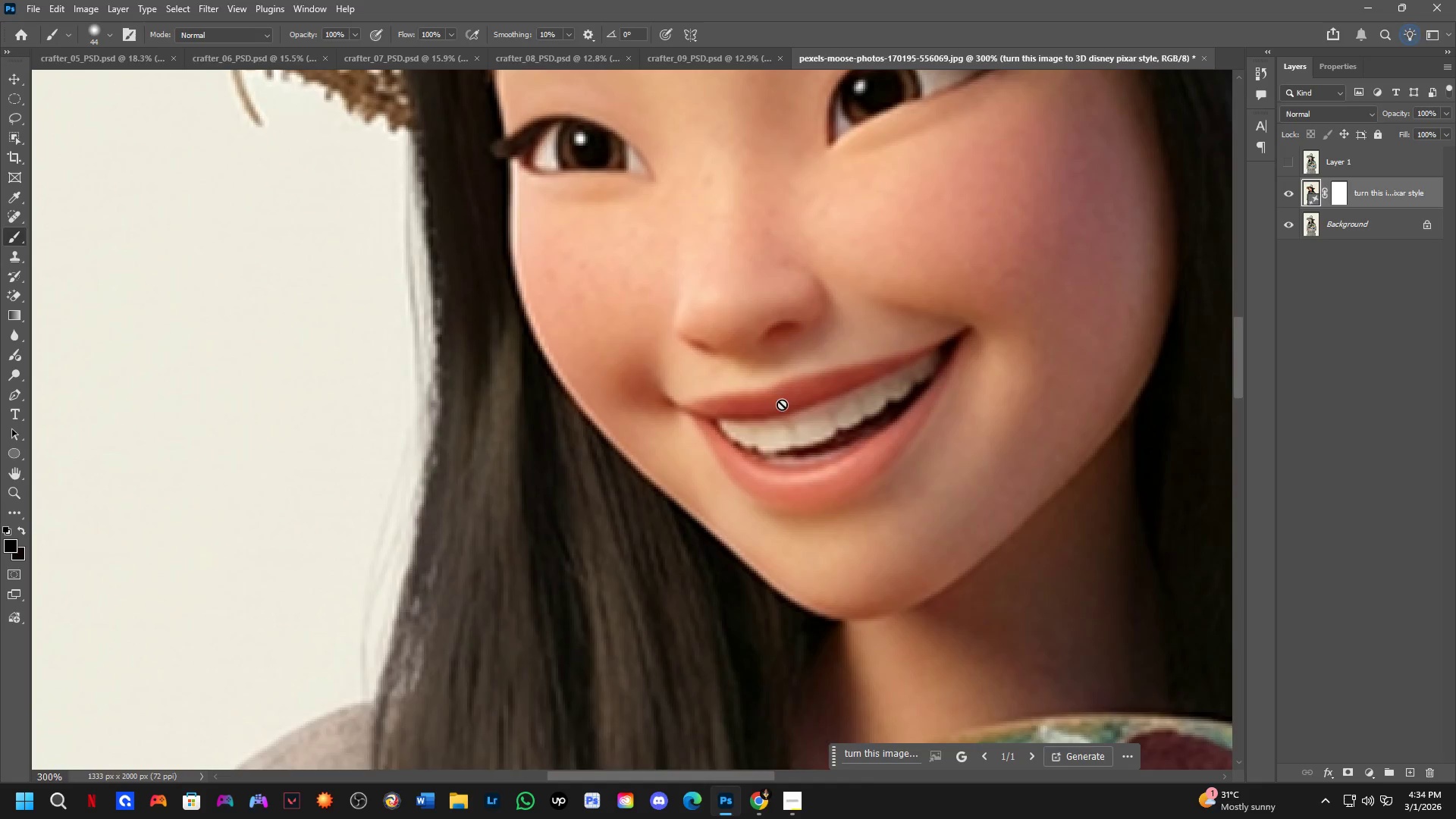 
hold_key(key=Space, duration=0.59)
 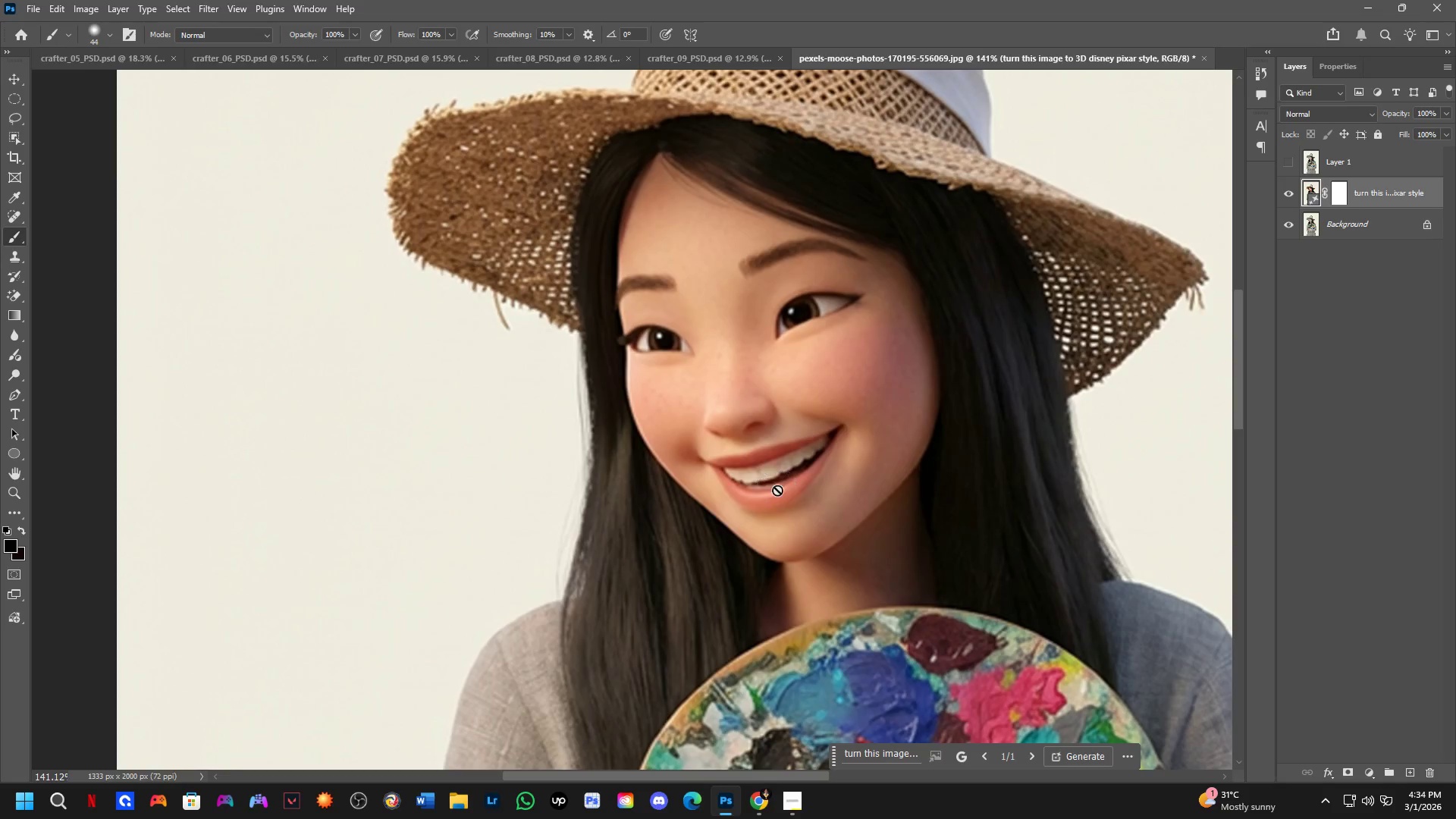 
scroll: coordinate [779, 422], scroll_direction: down, amount: 4.0
 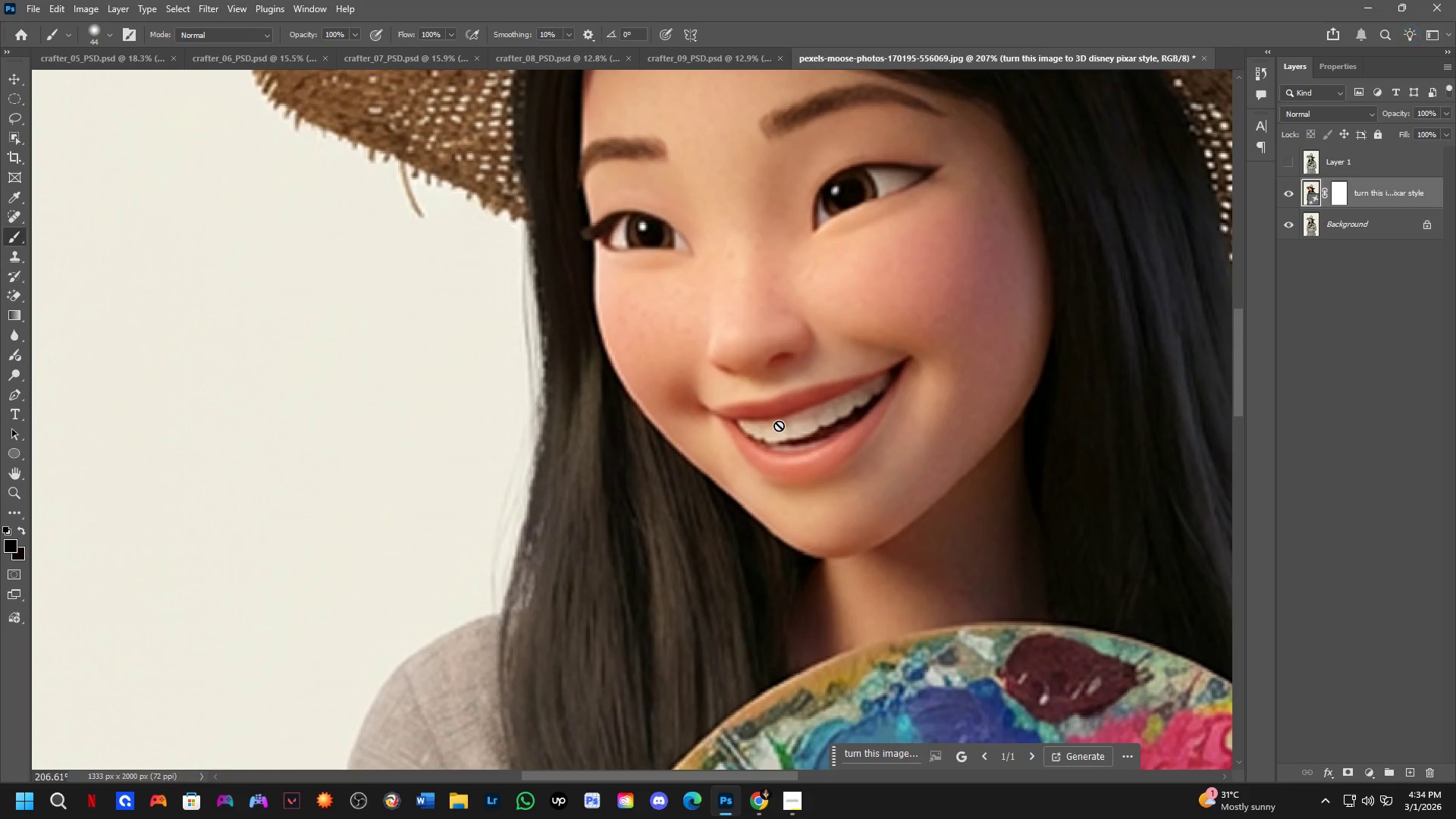 
left_click_drag(start_coordinate=[829, 452], to_coordinate=[791, 490])
 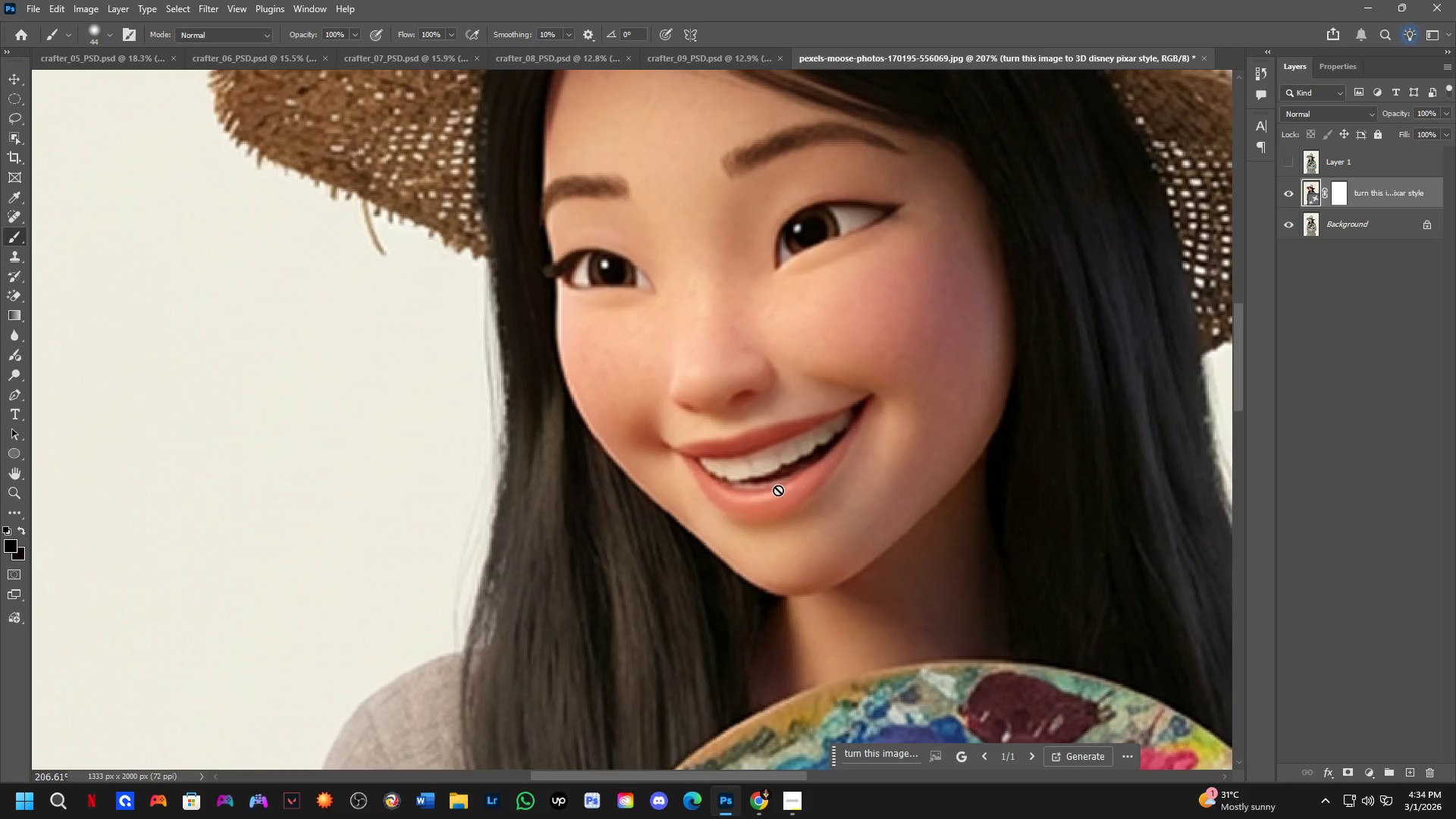 
hold_key(key=Space, duration=0.88)
 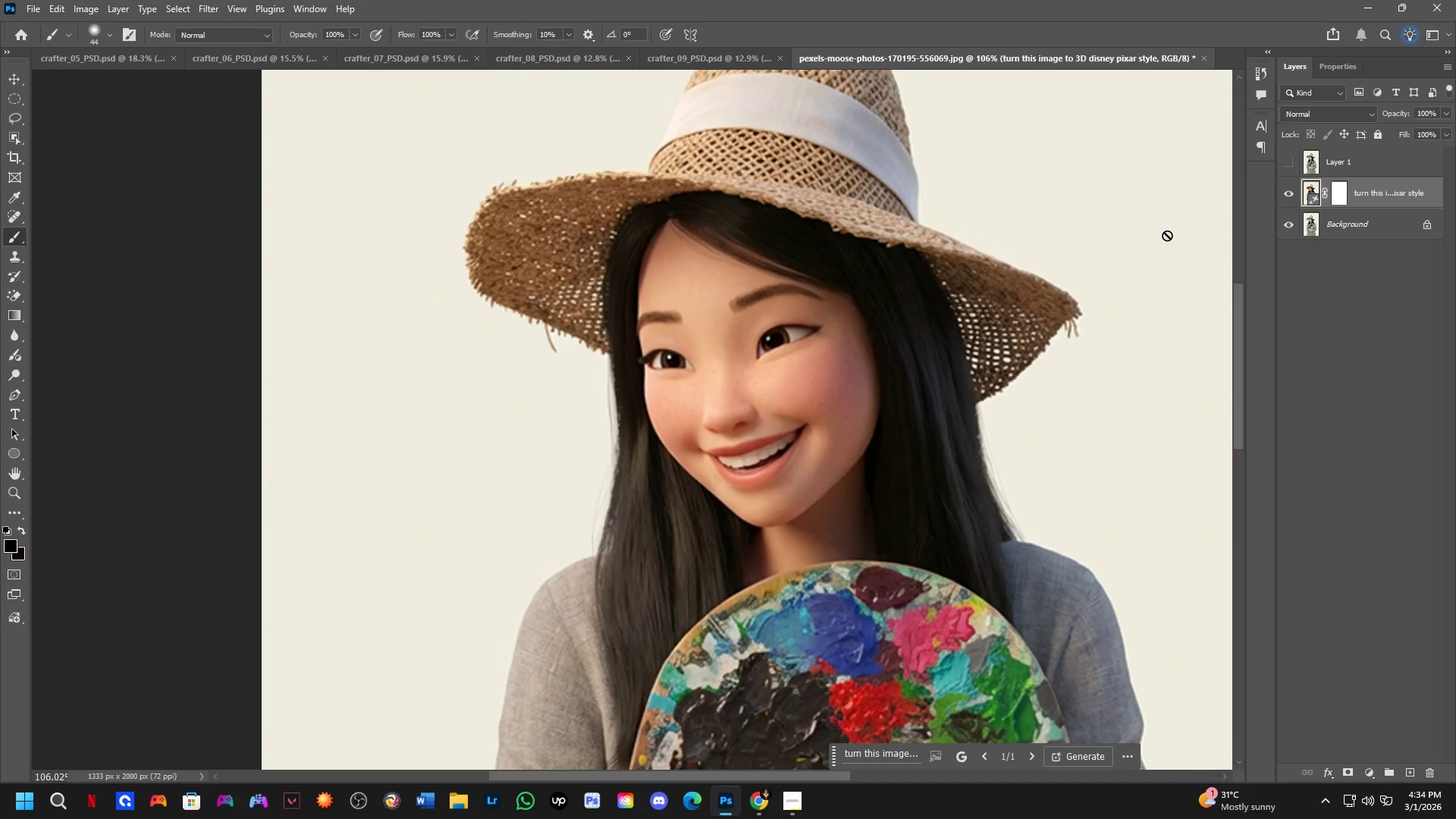 
left_click_drag(start_coordinate=[818, 532], to_coordinate=[799, 514])
 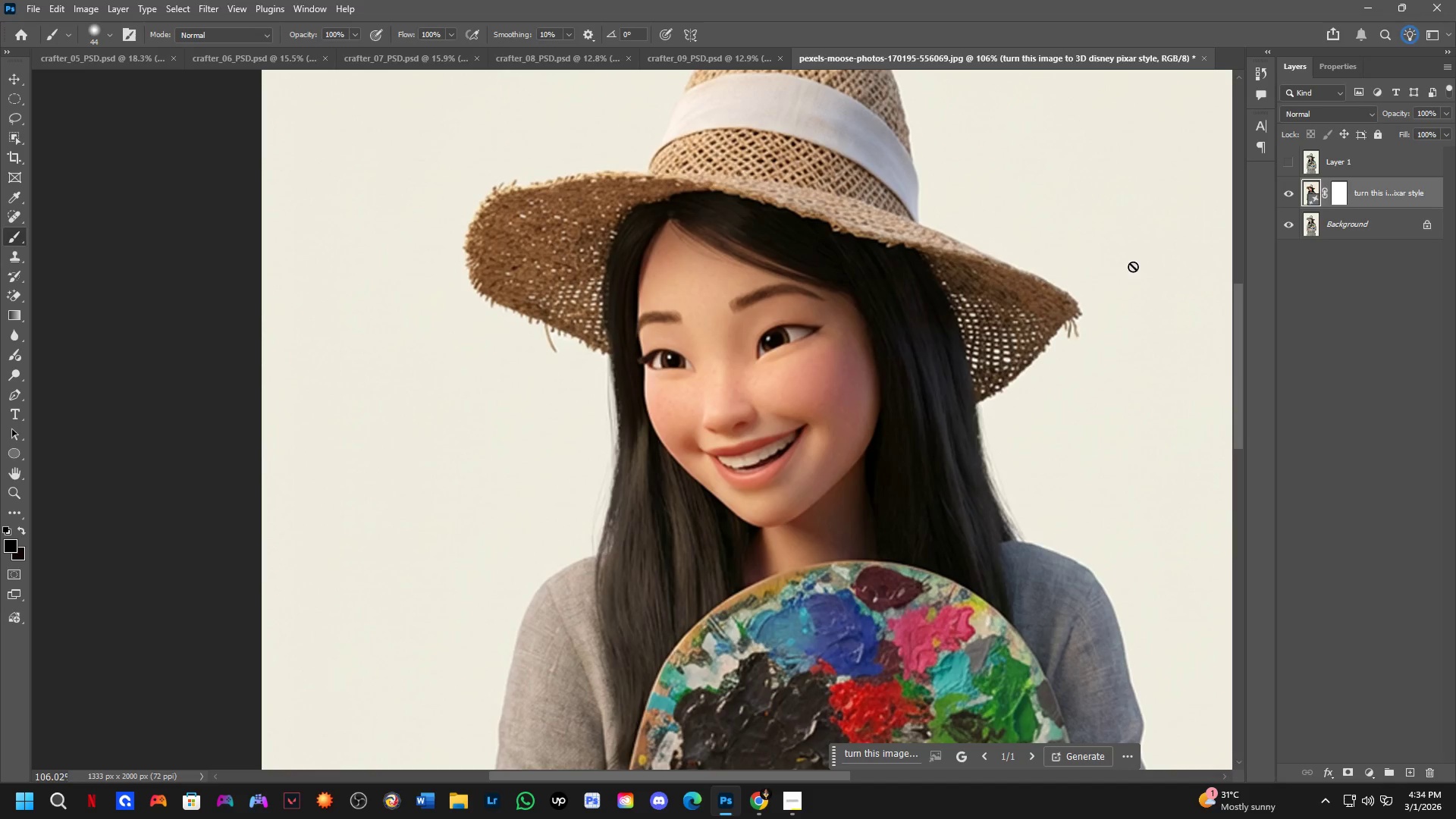 
scroll: coordinate [777, 490], scroll_direction: down, amount: 7.0
 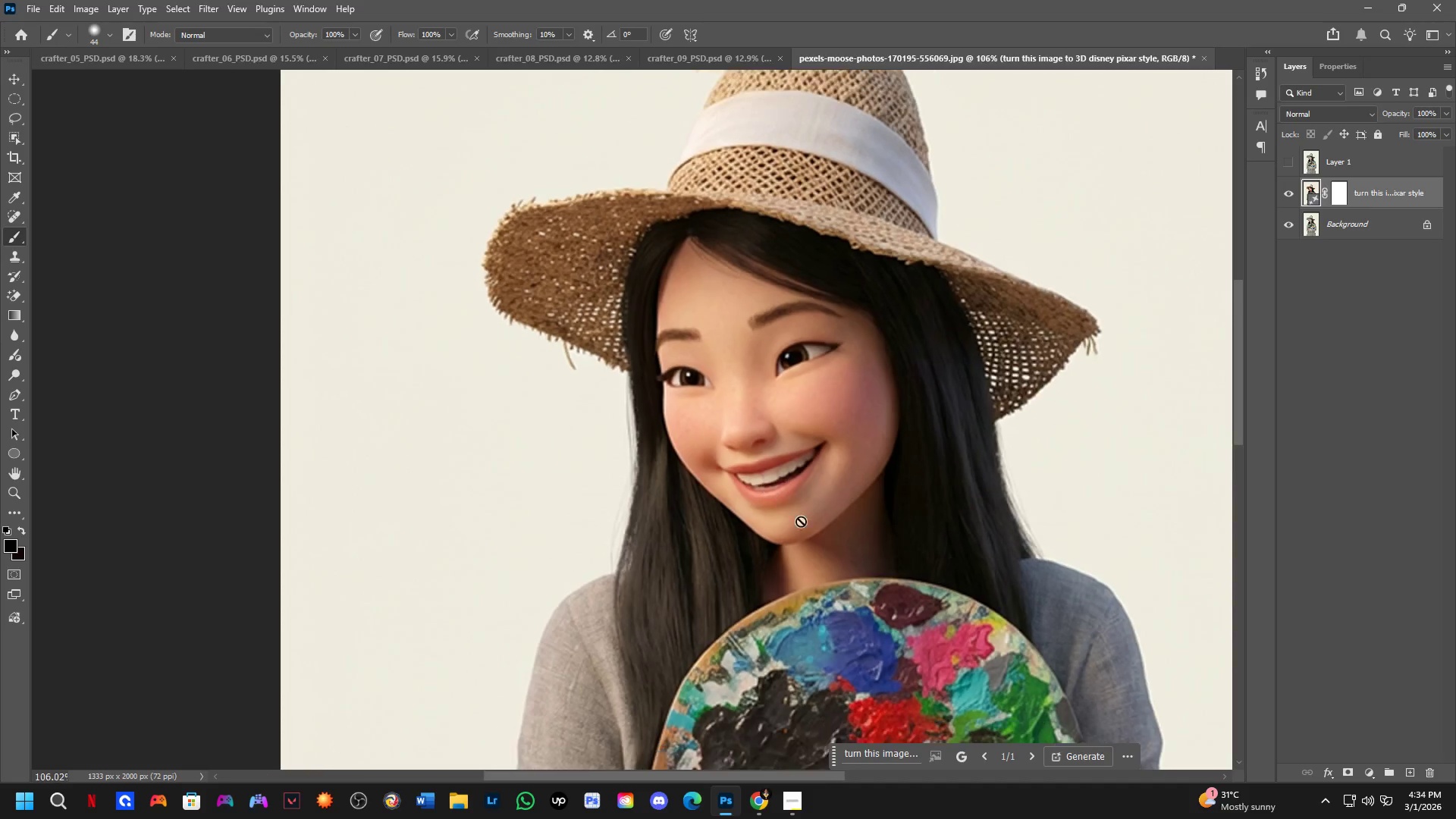 
key(L)
 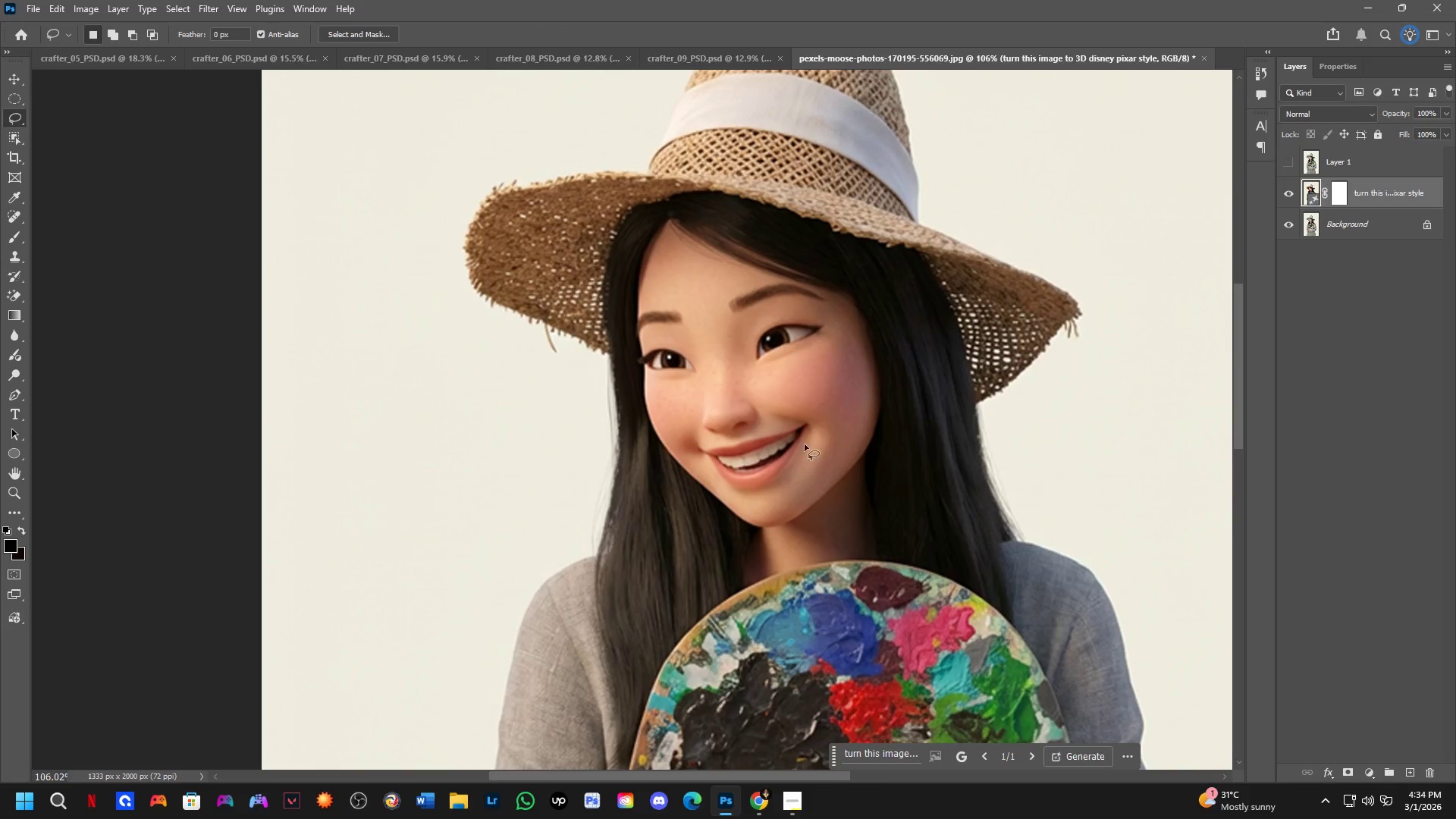 
scroll: coordinate [788, 479], scroll_direction: up, amount: 4.0
 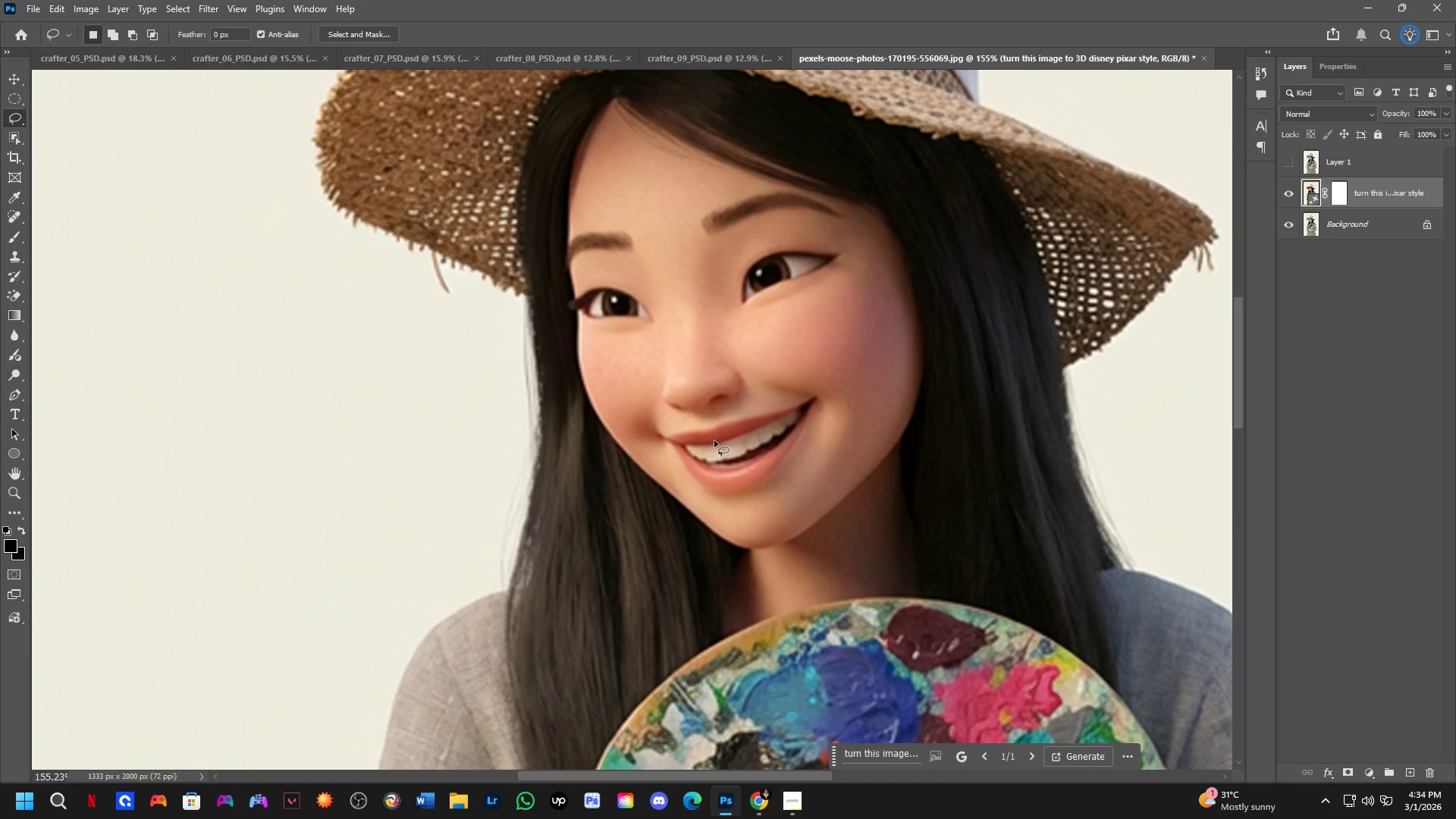 
left_click_drag(start_coordinate=[710, 438], to_coordinate=[809, 406])
 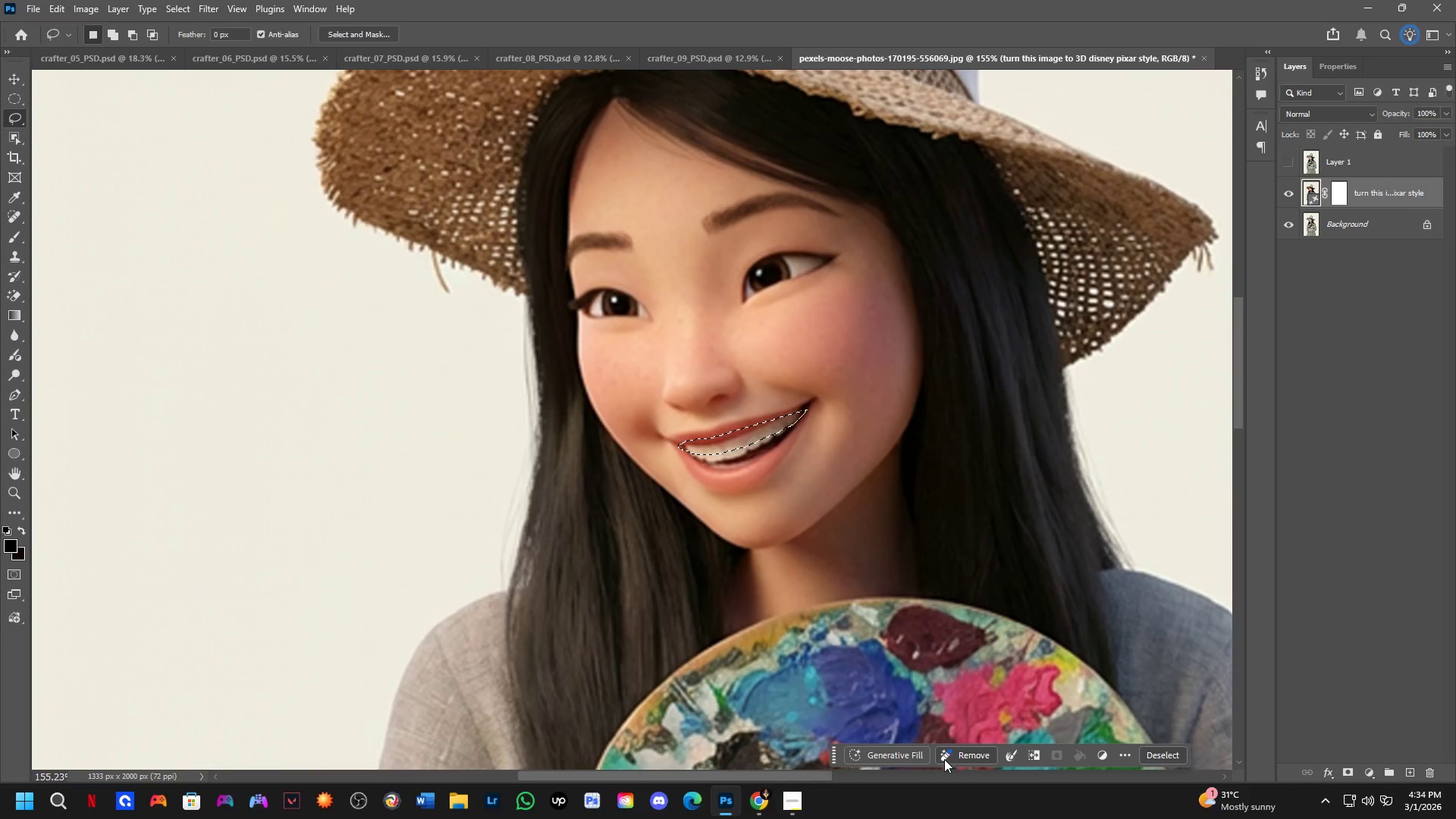 
left_click([903, 758])
 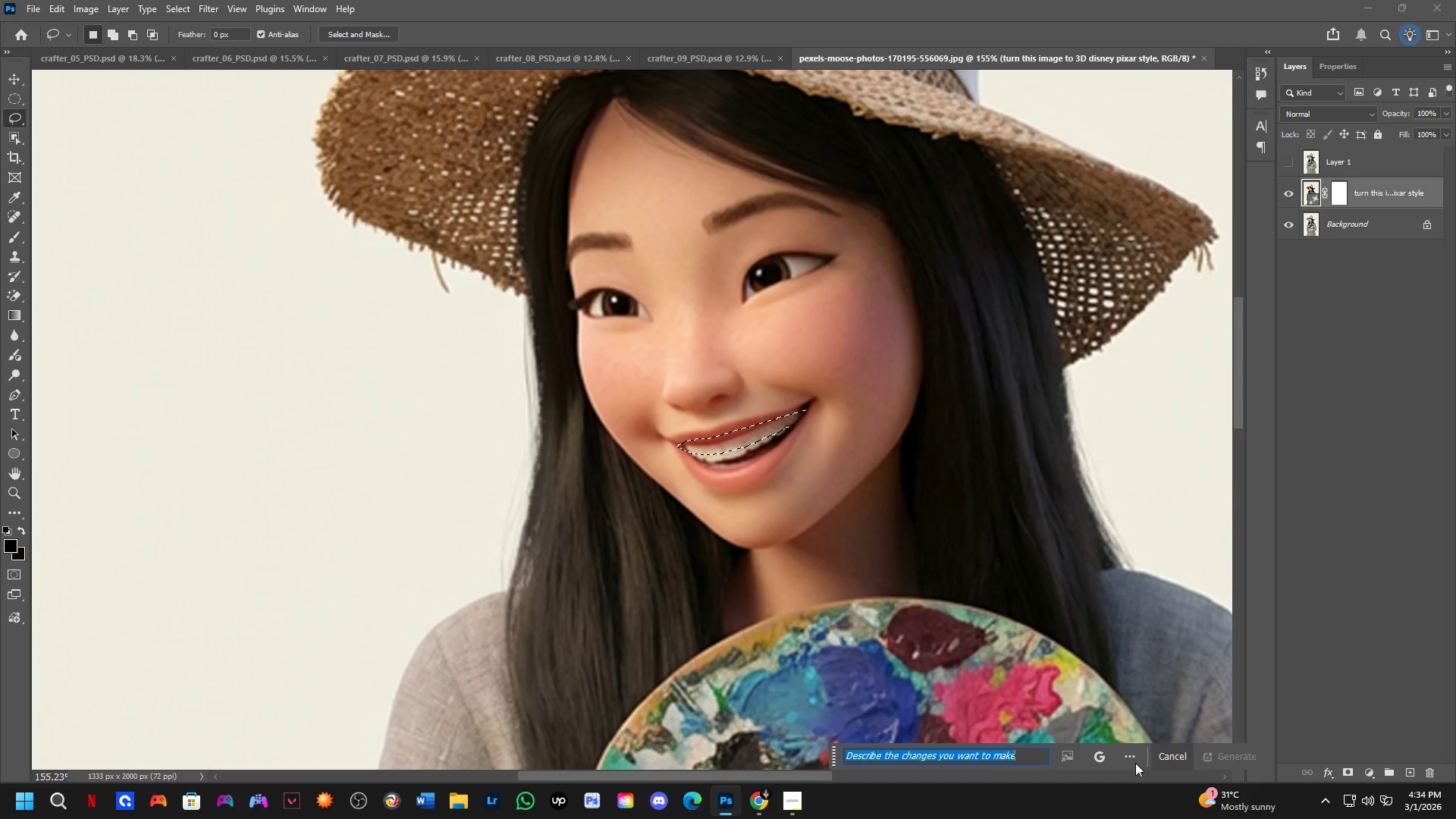 
left_click([1111, 754])
 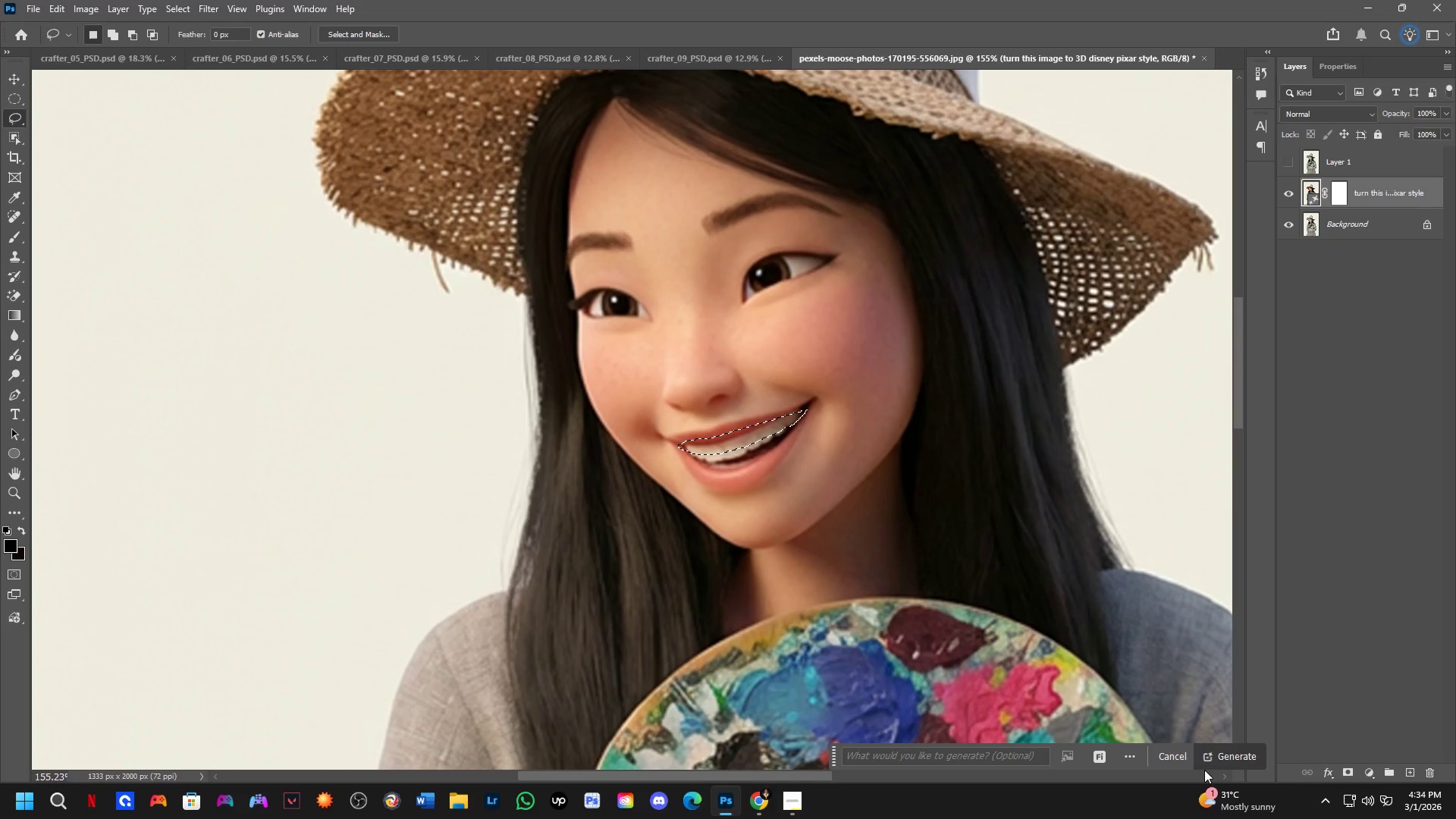 
left_click([1216, 764])
 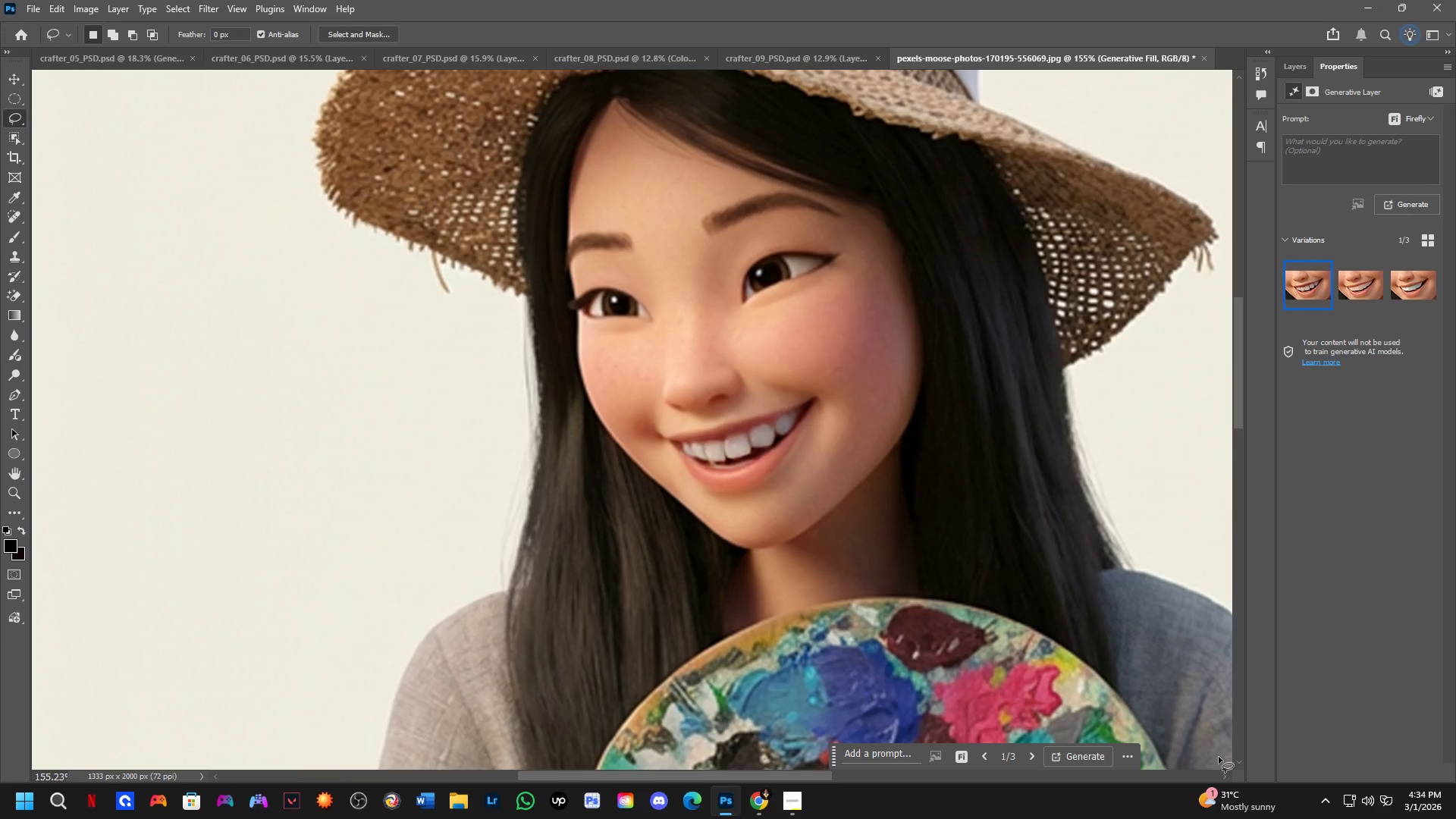 
wait(20.8)
 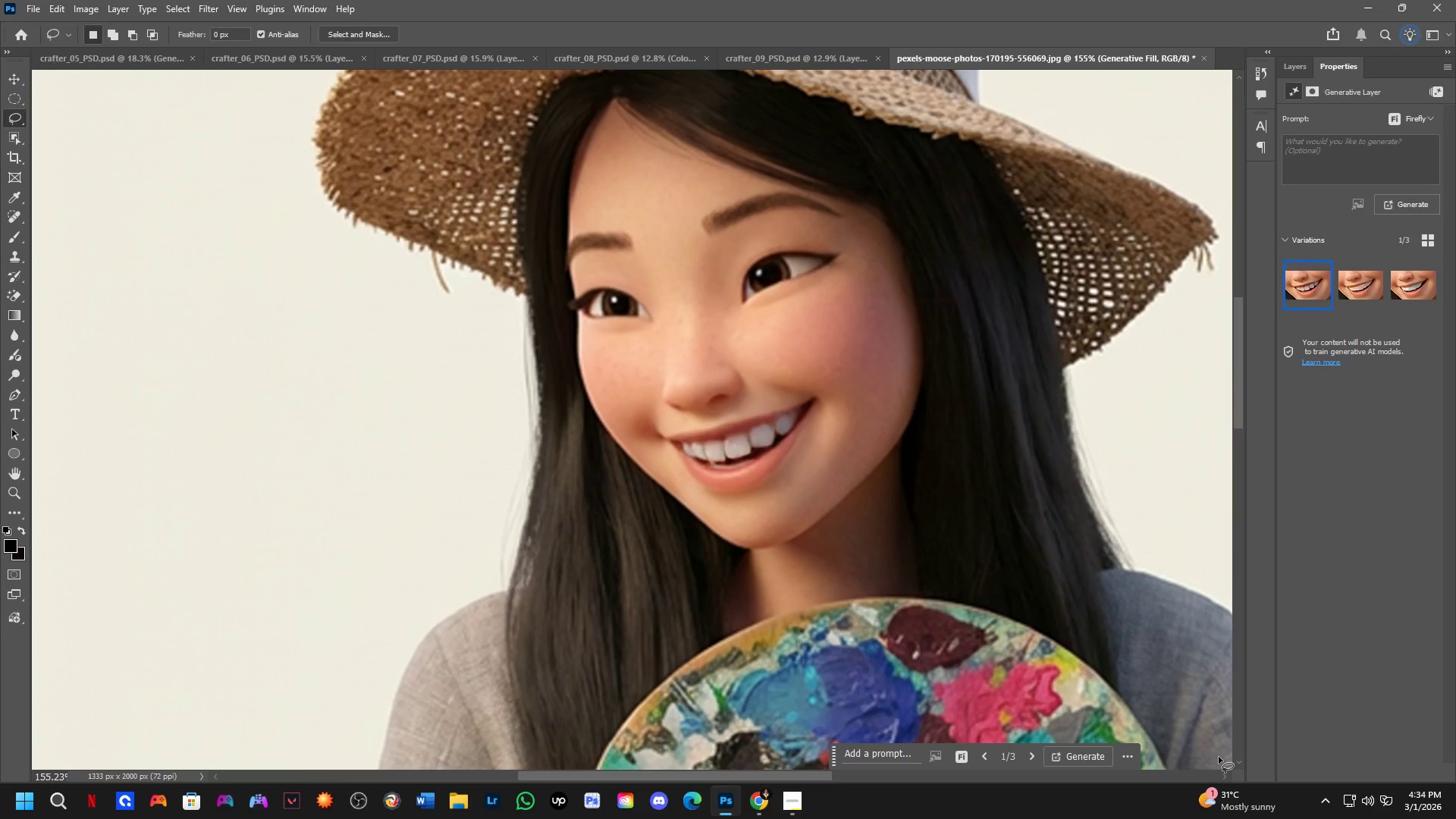 
double_click([1404, 281])
 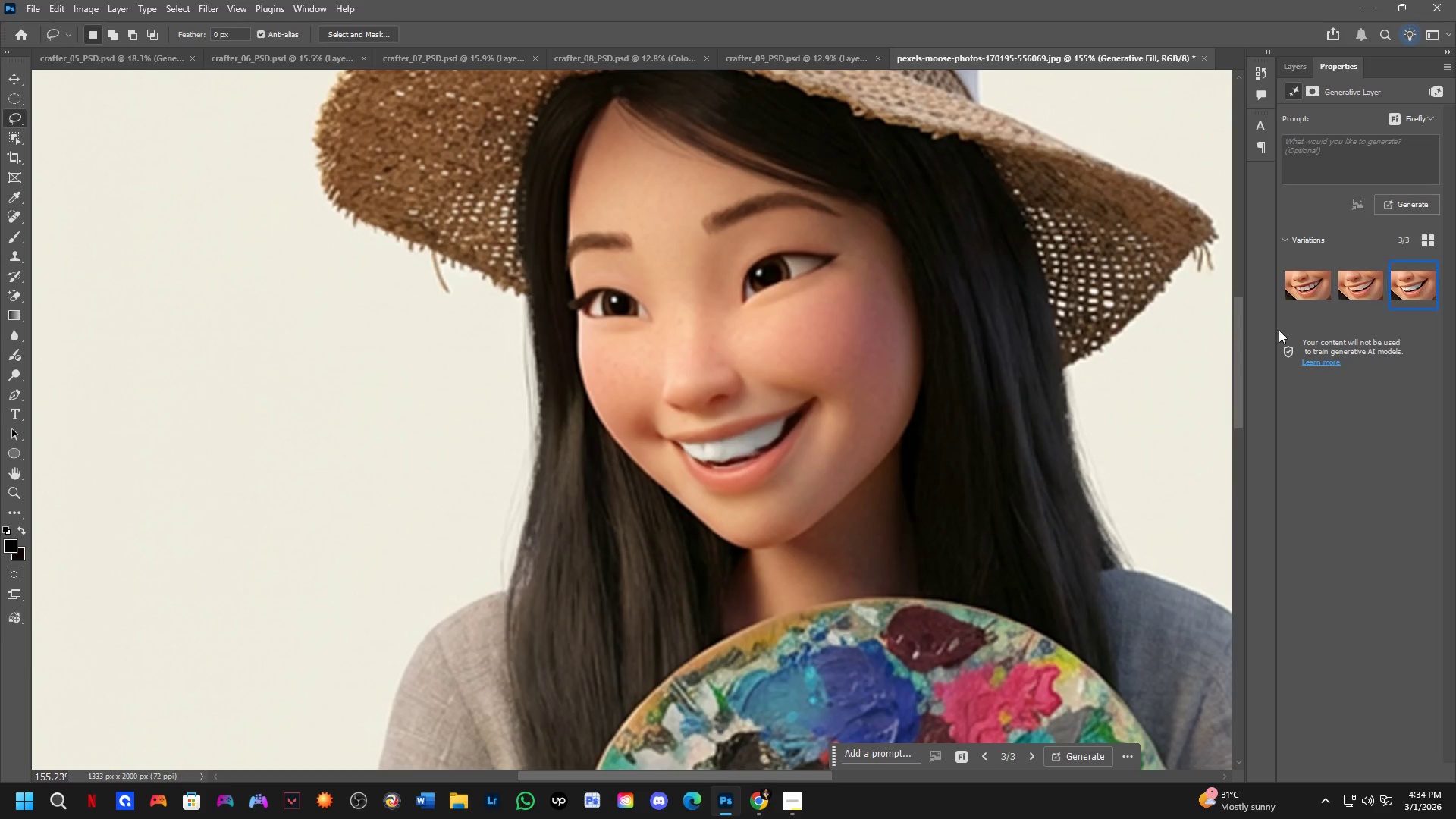 
key(Control+Z)
 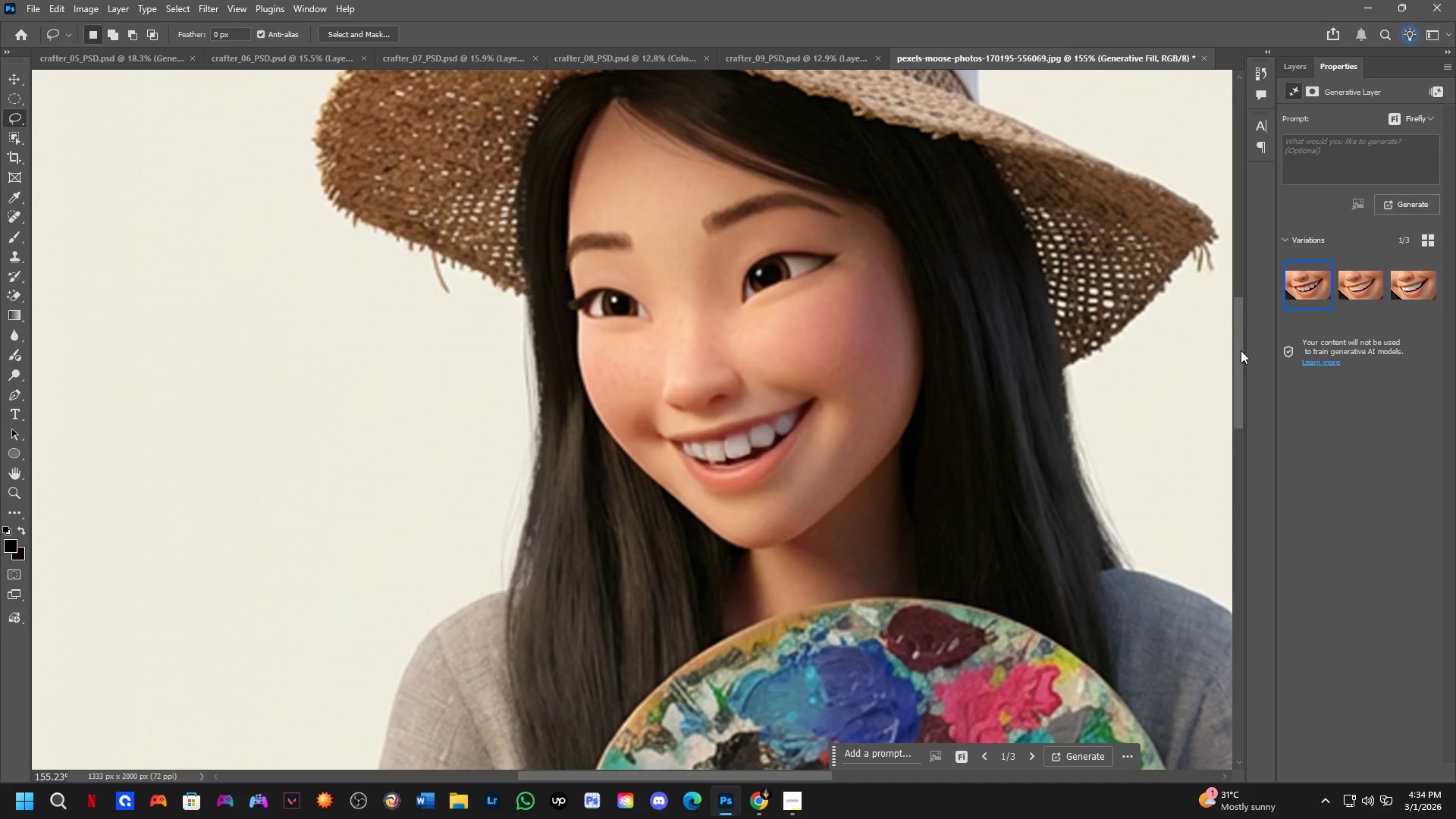 
key(Control+Z)
 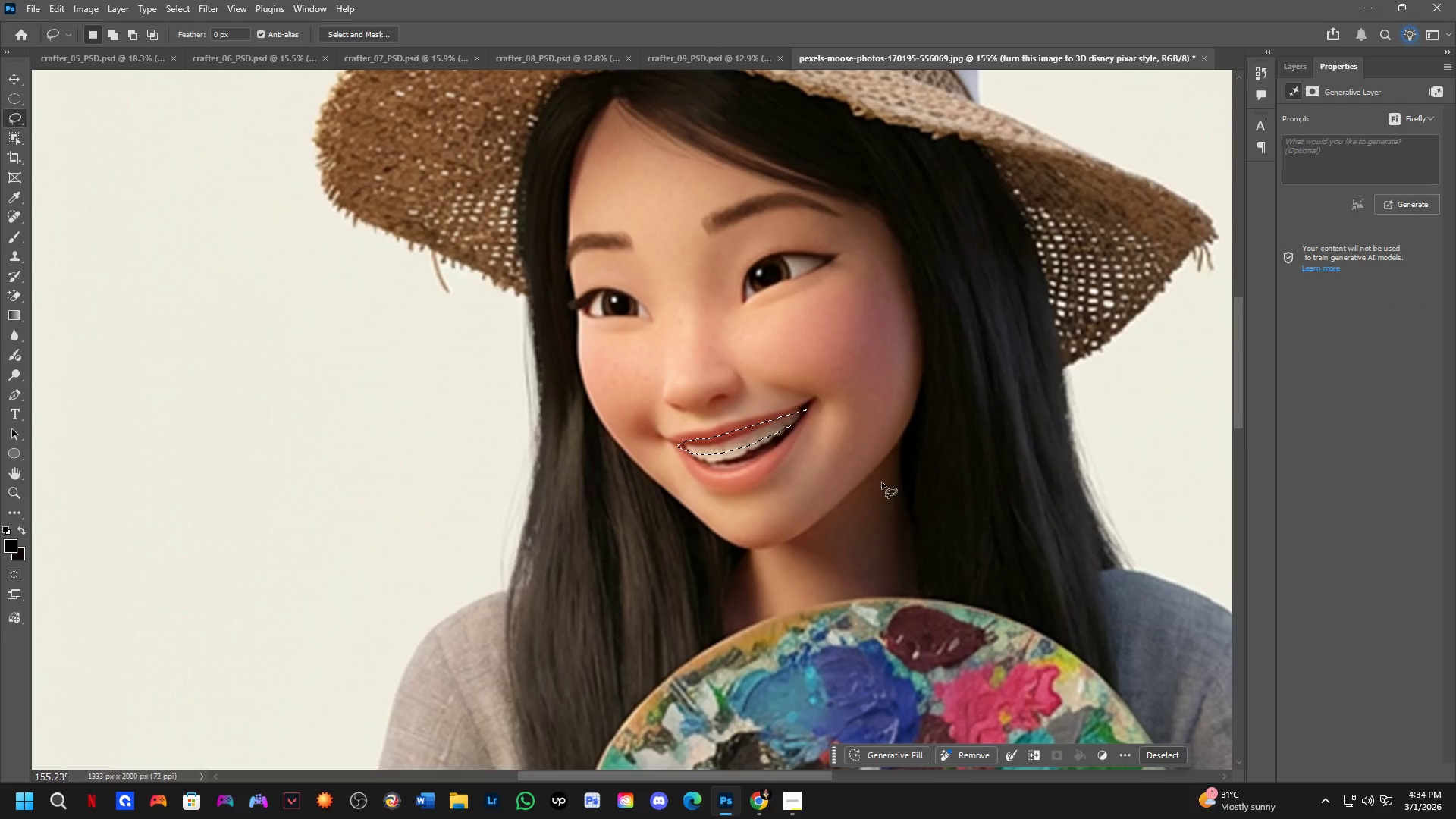 
left_click([845, 457])
 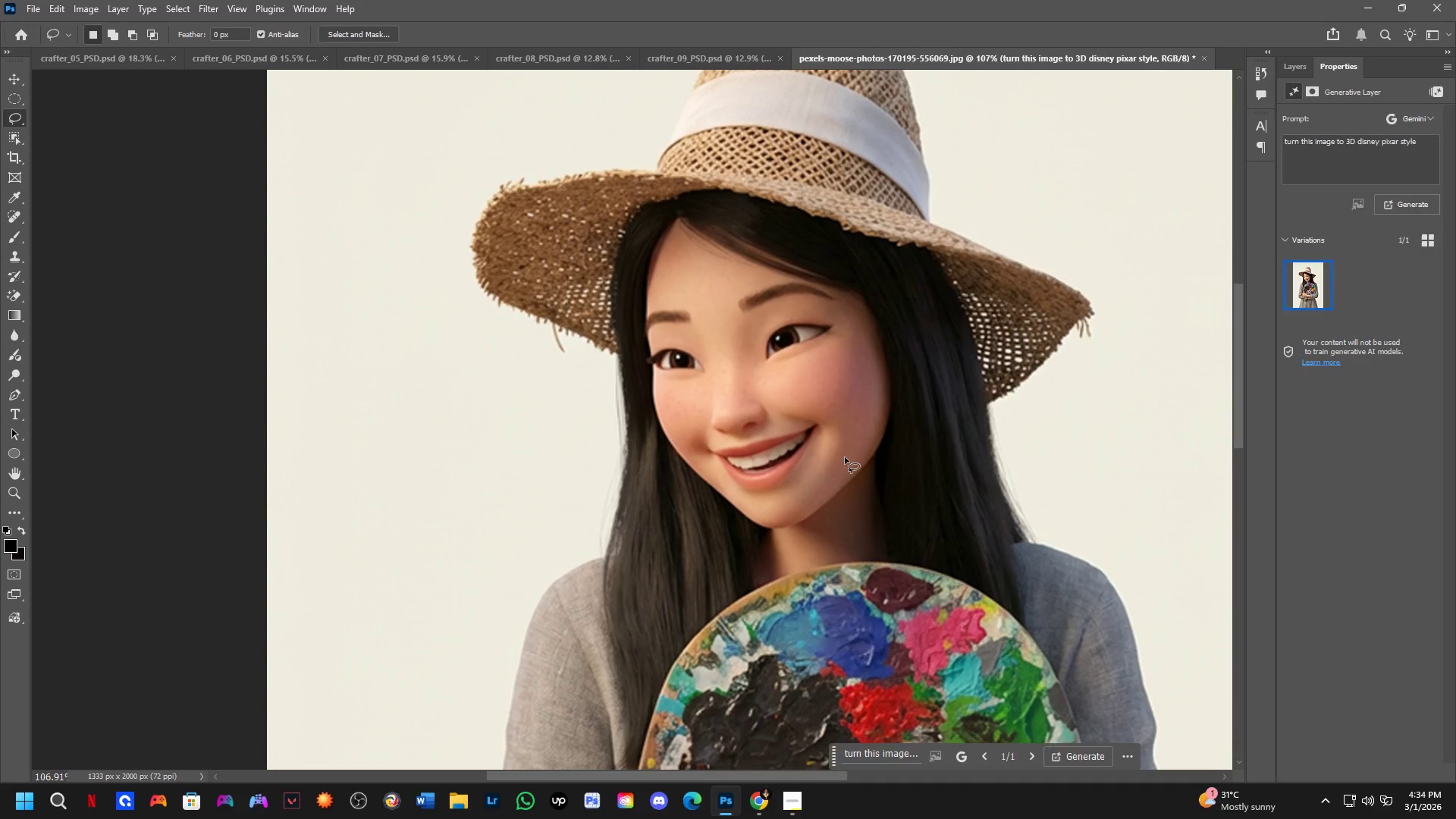 
scroll: coordinate [817, 485], scroll_direction: down, amount: 4.0
 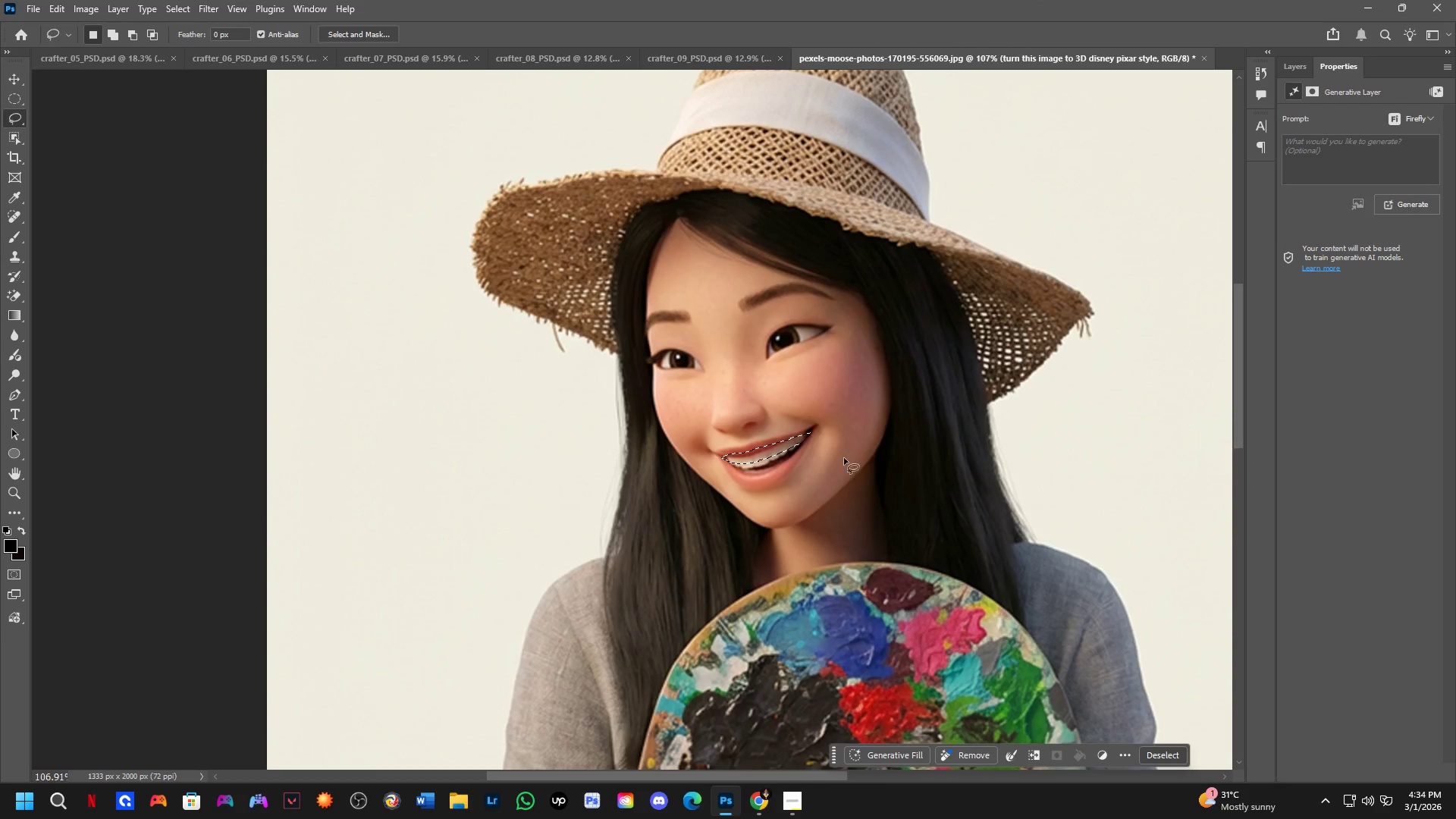 
key(Shift+ShiftLeft)
 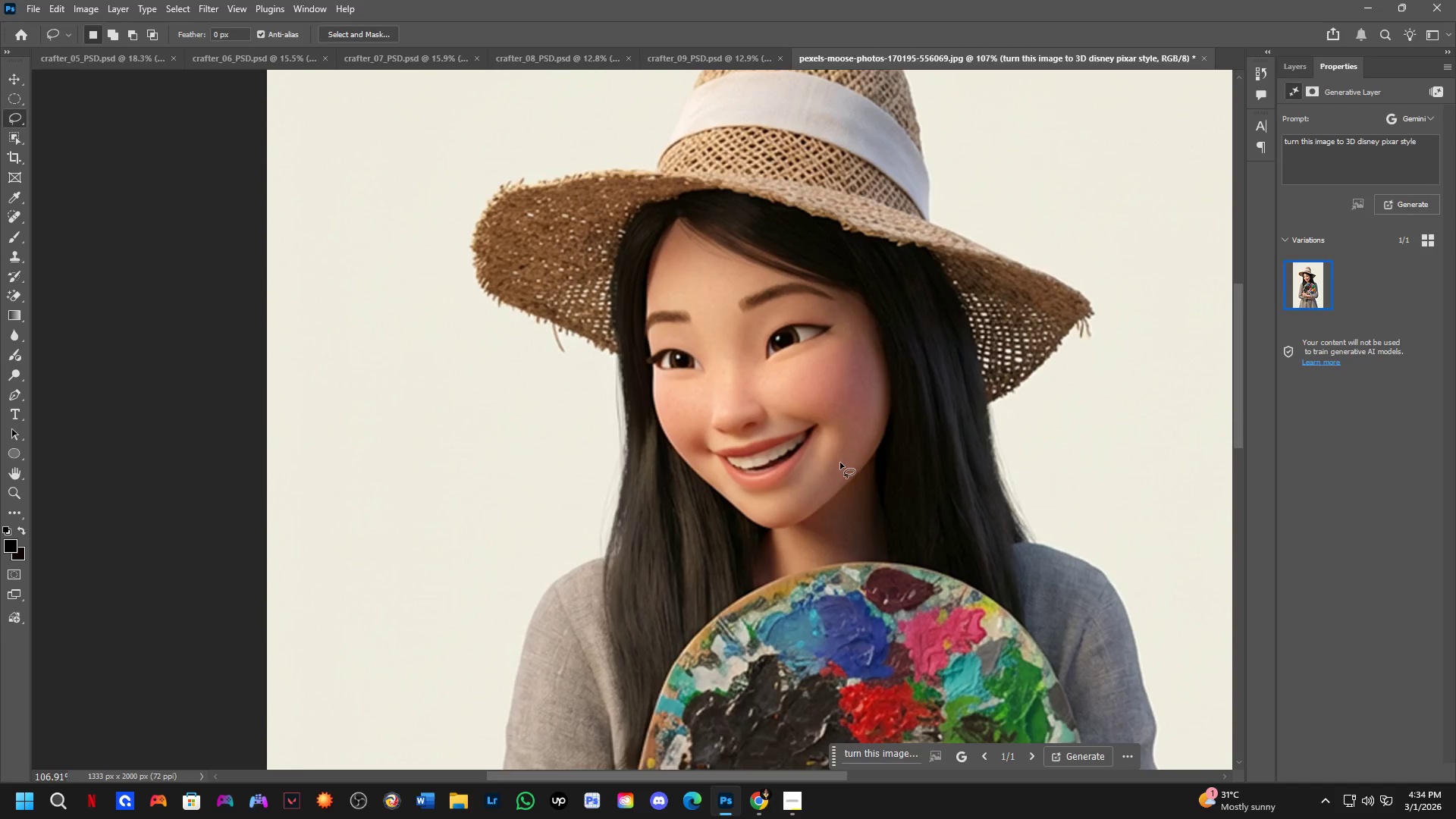 
hold_key(key=Space, duration=0.72)
 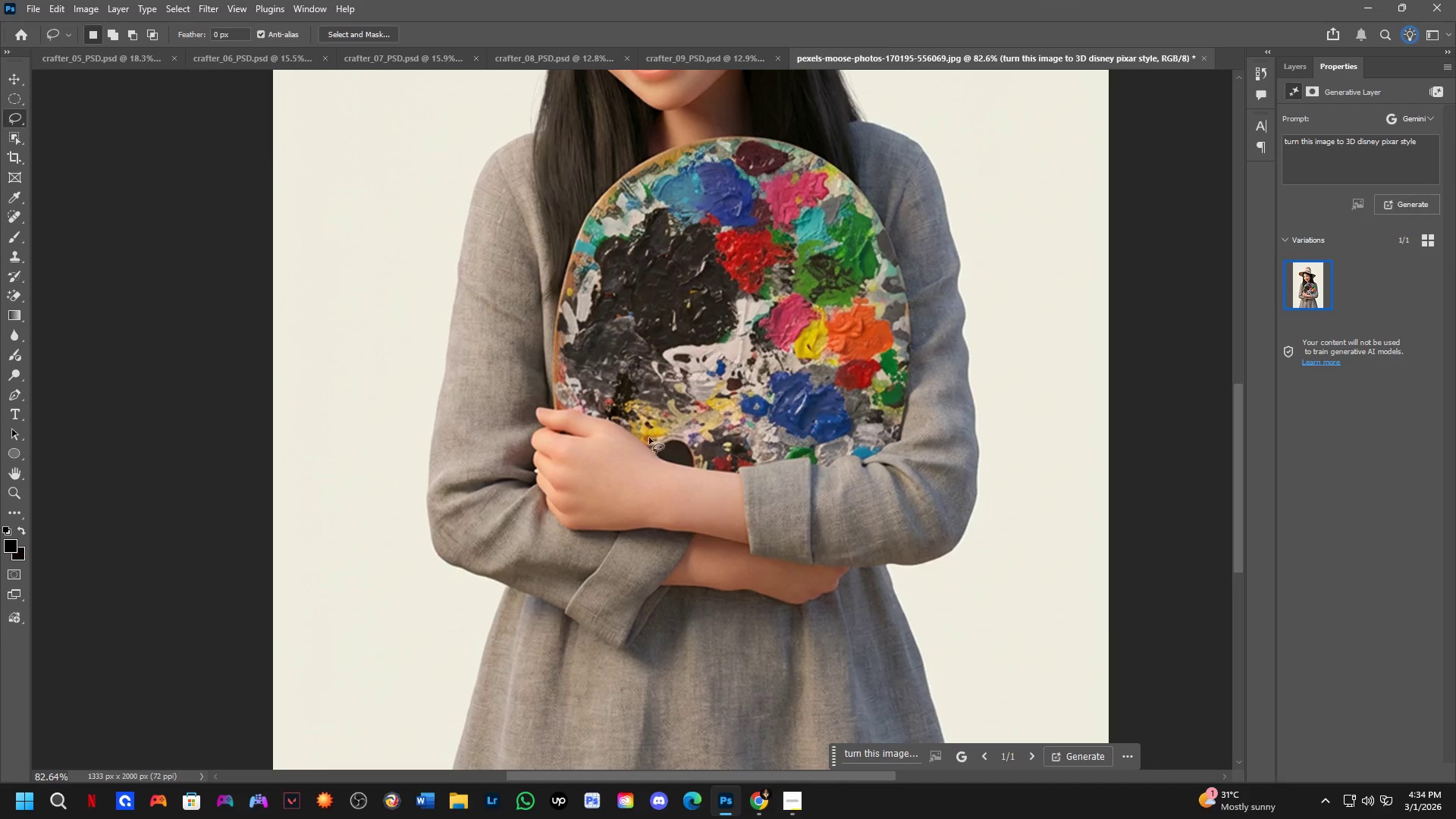 
left_click_drag(start_coordinate=[835, 570], to_coordinate=[712, 153])
 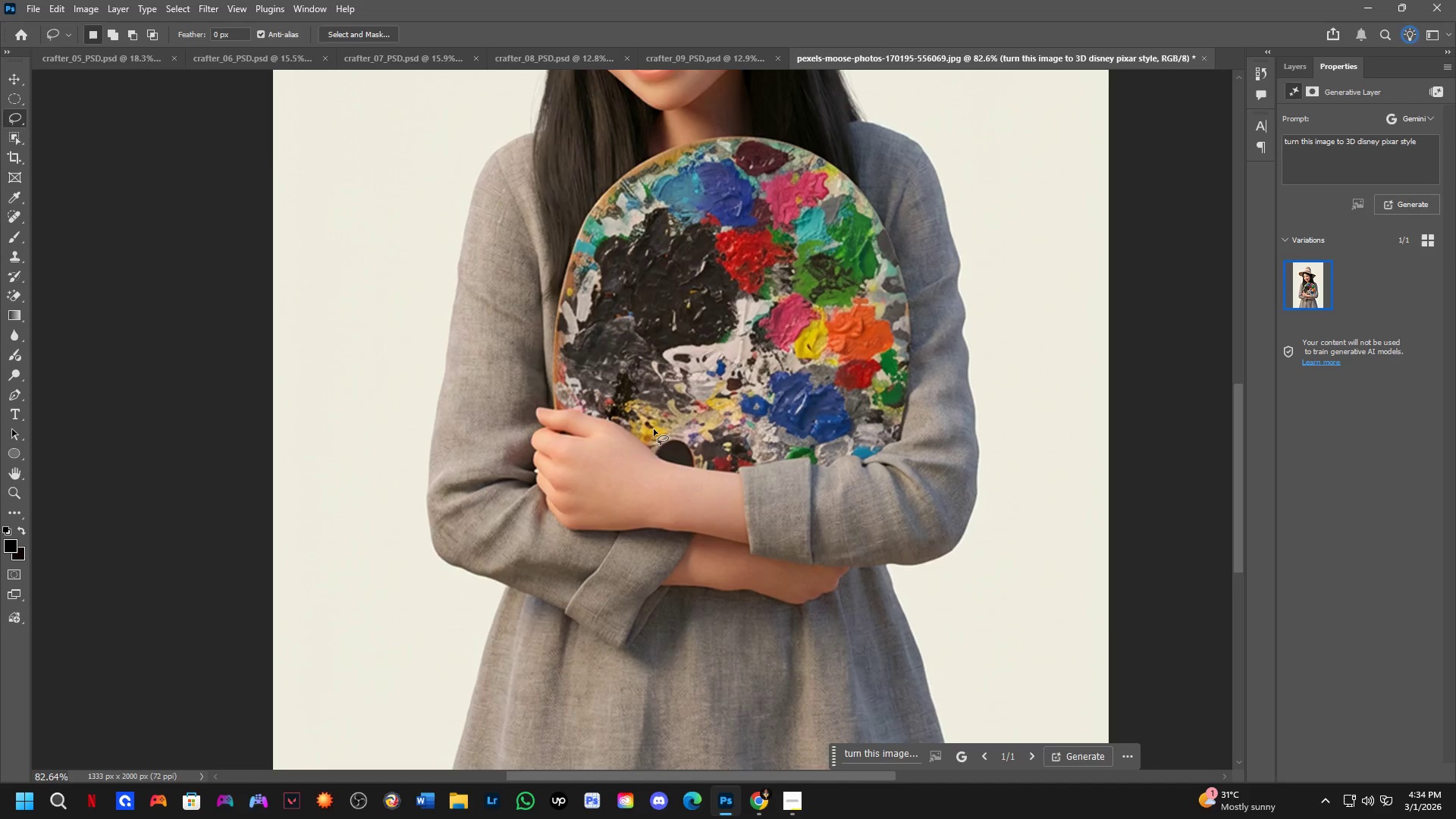 
scroll: coordinate [834, 560], scroll_direction: down, amount: 3.0
 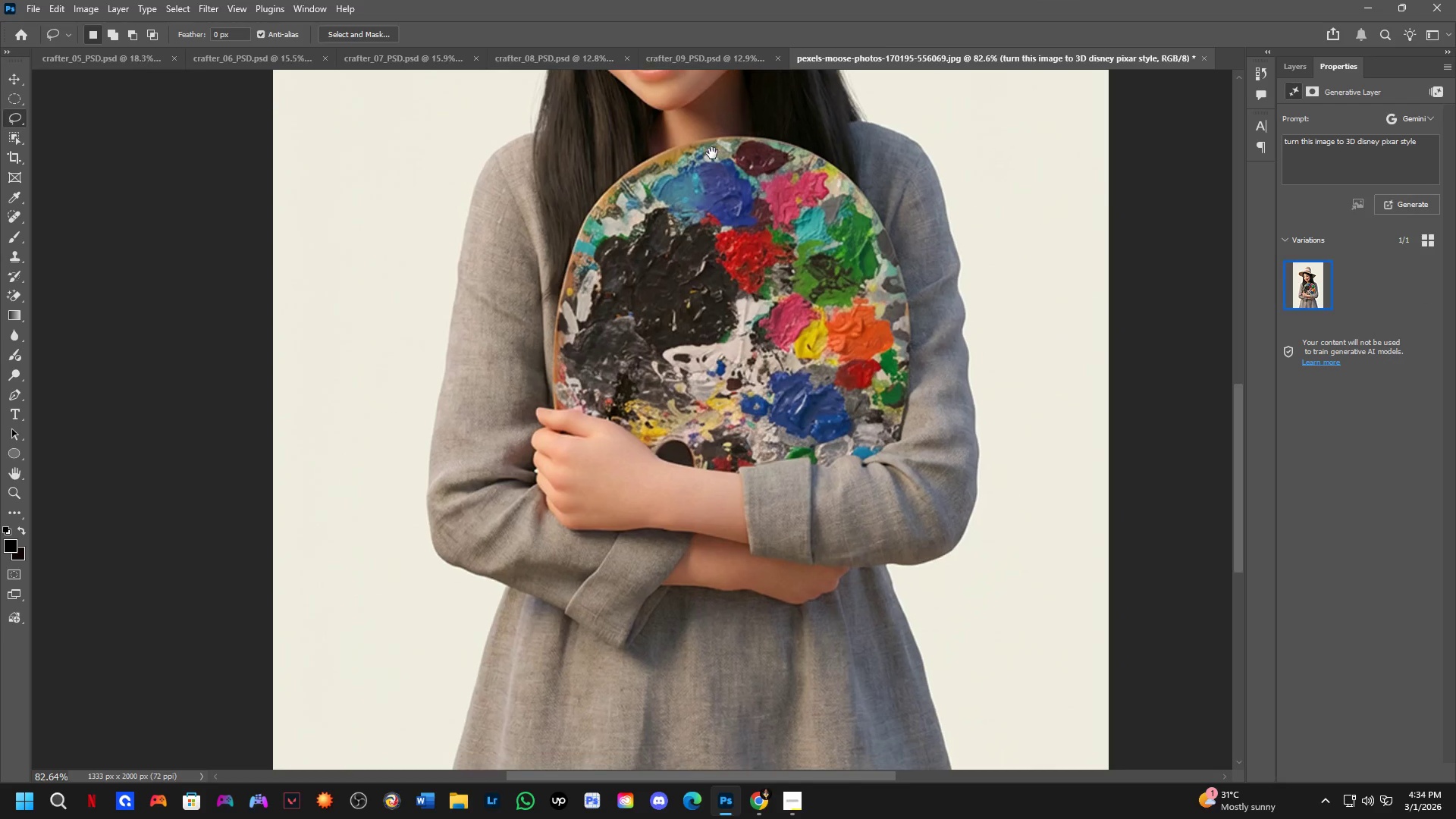 
hold_key(key=Space, duration=0.56)
 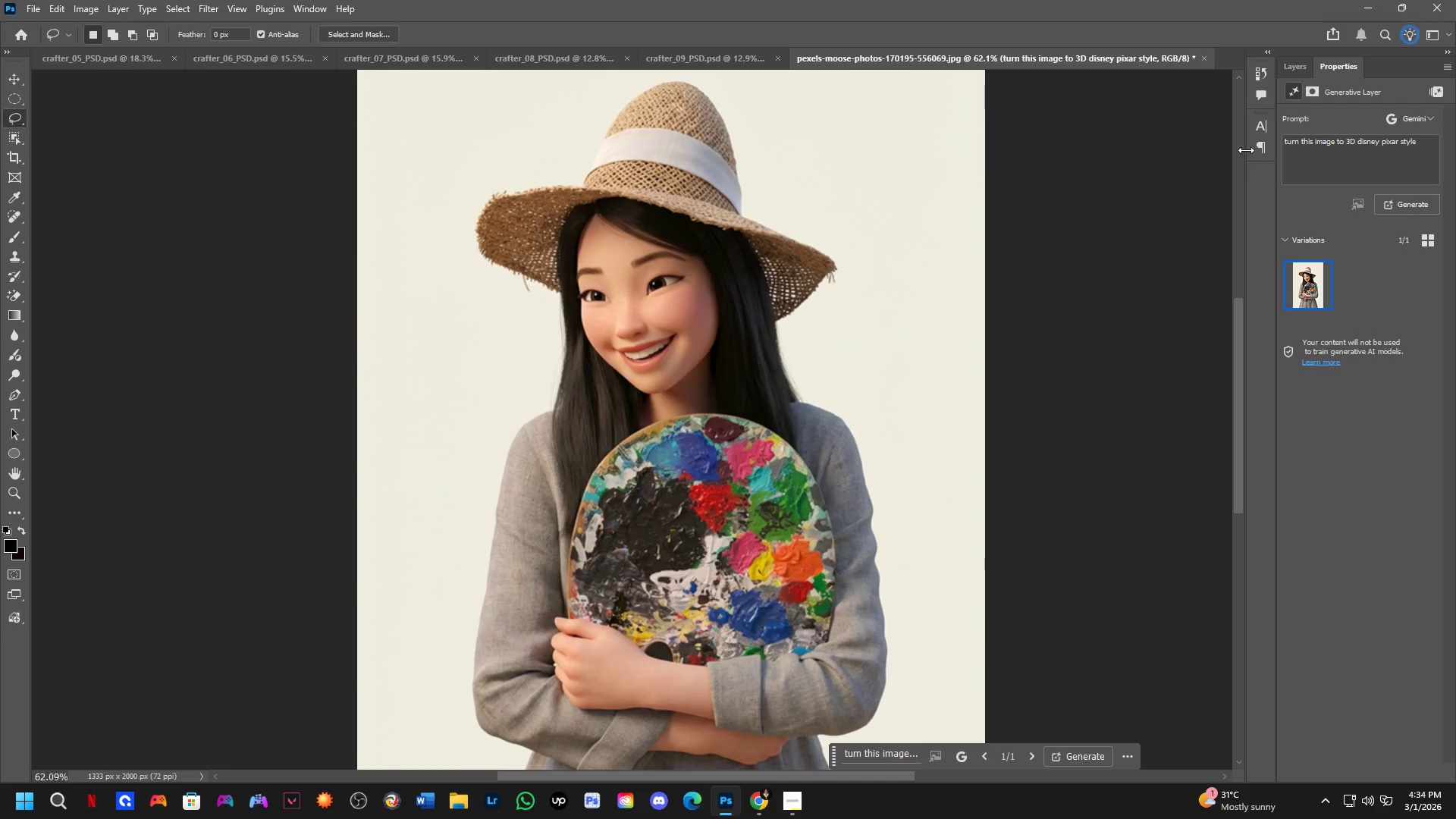 
left_click_drag(start_coordinate=[722, 353], to_coordinate=[714, 549])
 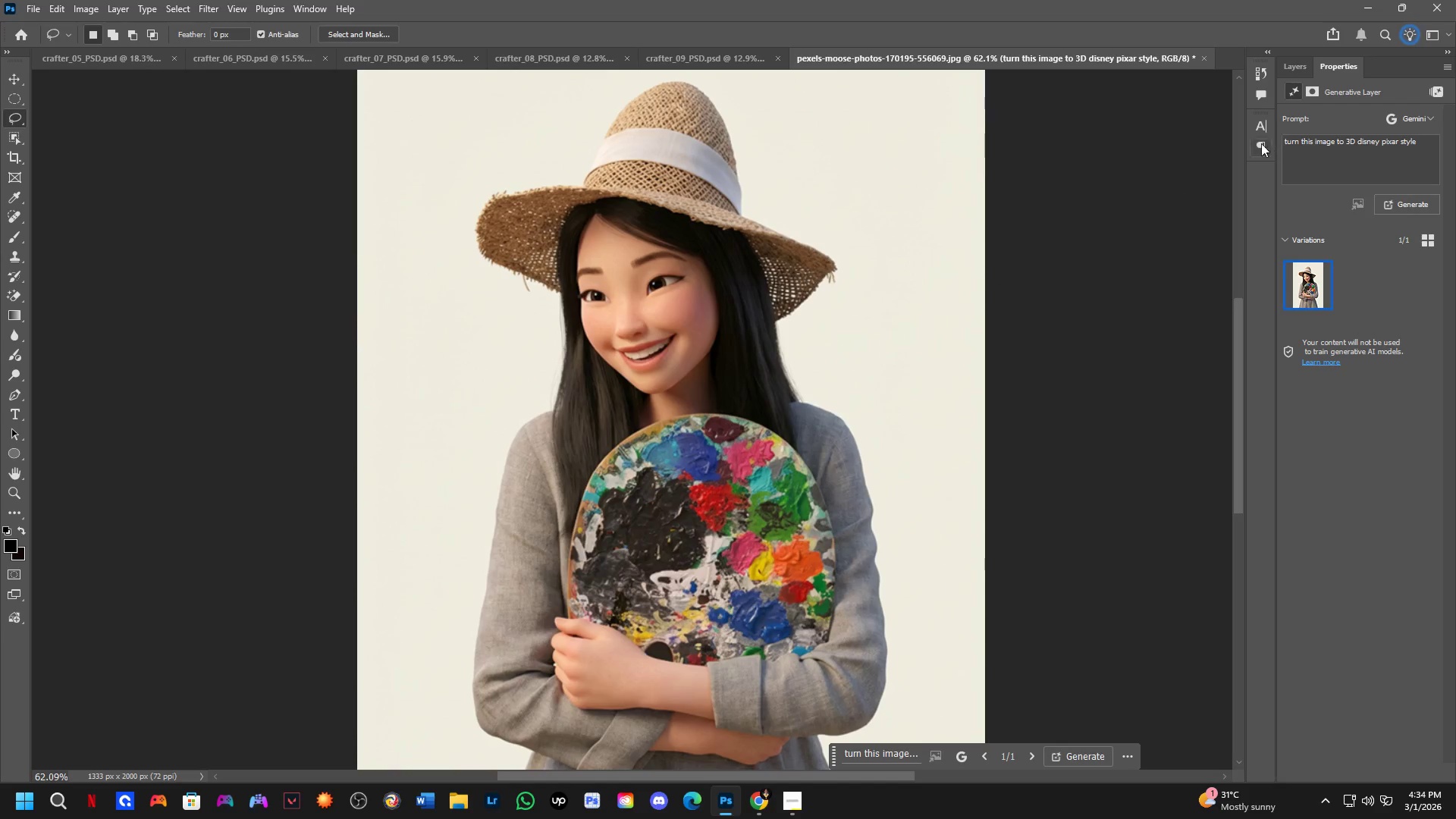 
scroll: coordinate [780, 323], scroll_direction: down, amount: 6.0
 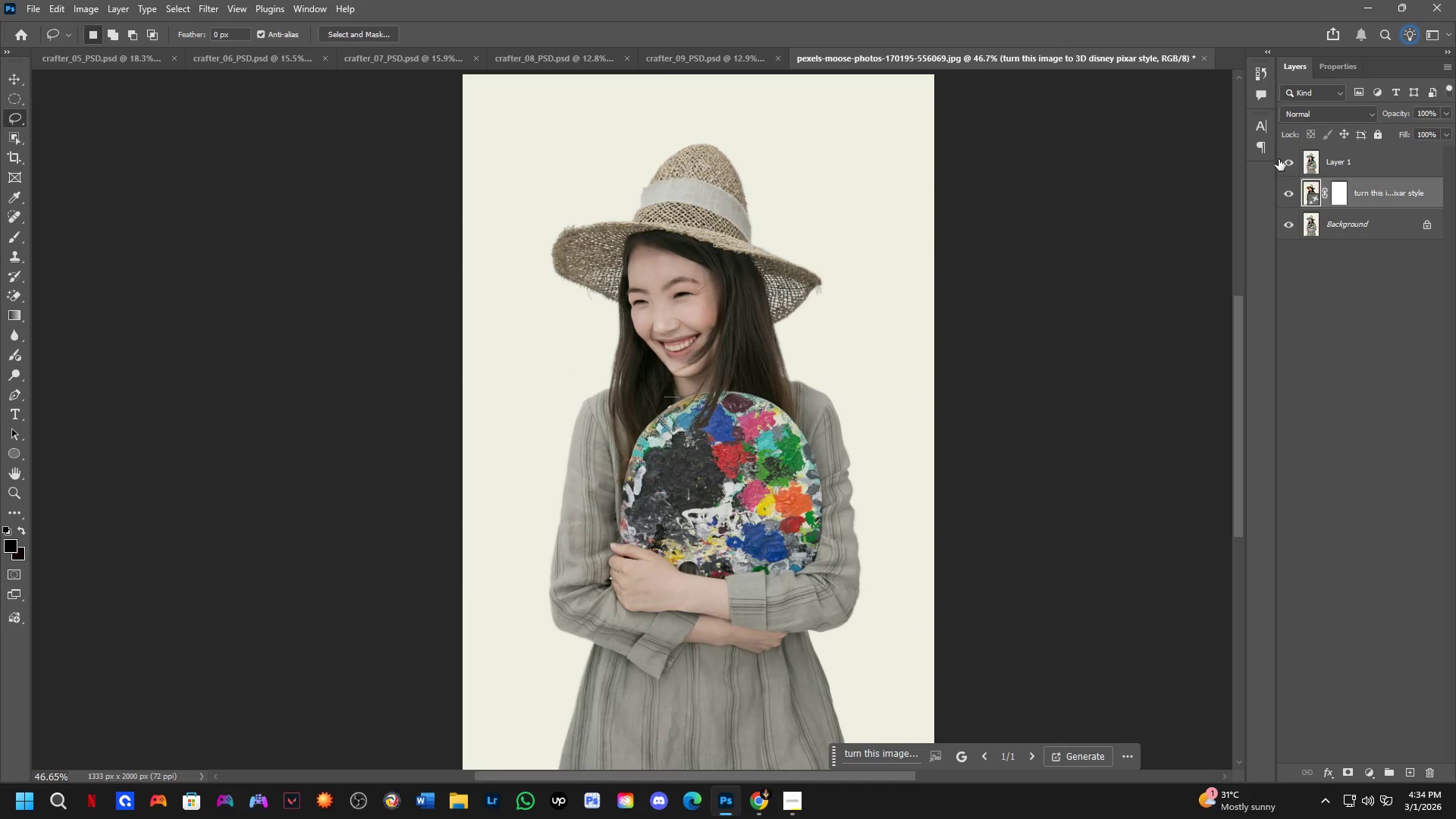 
double_click([1279, 159])
 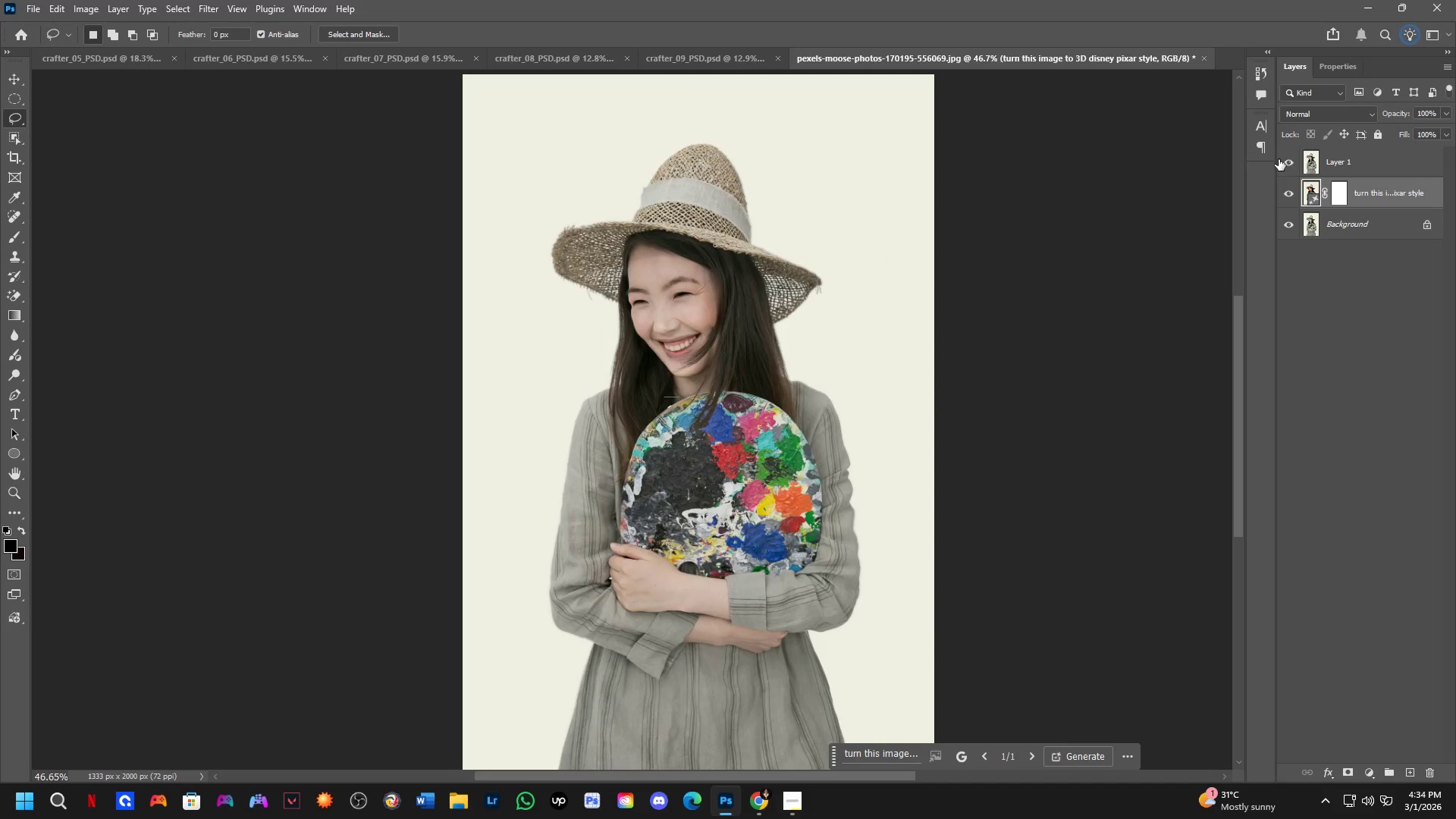 
triple_click([1279, 159])
 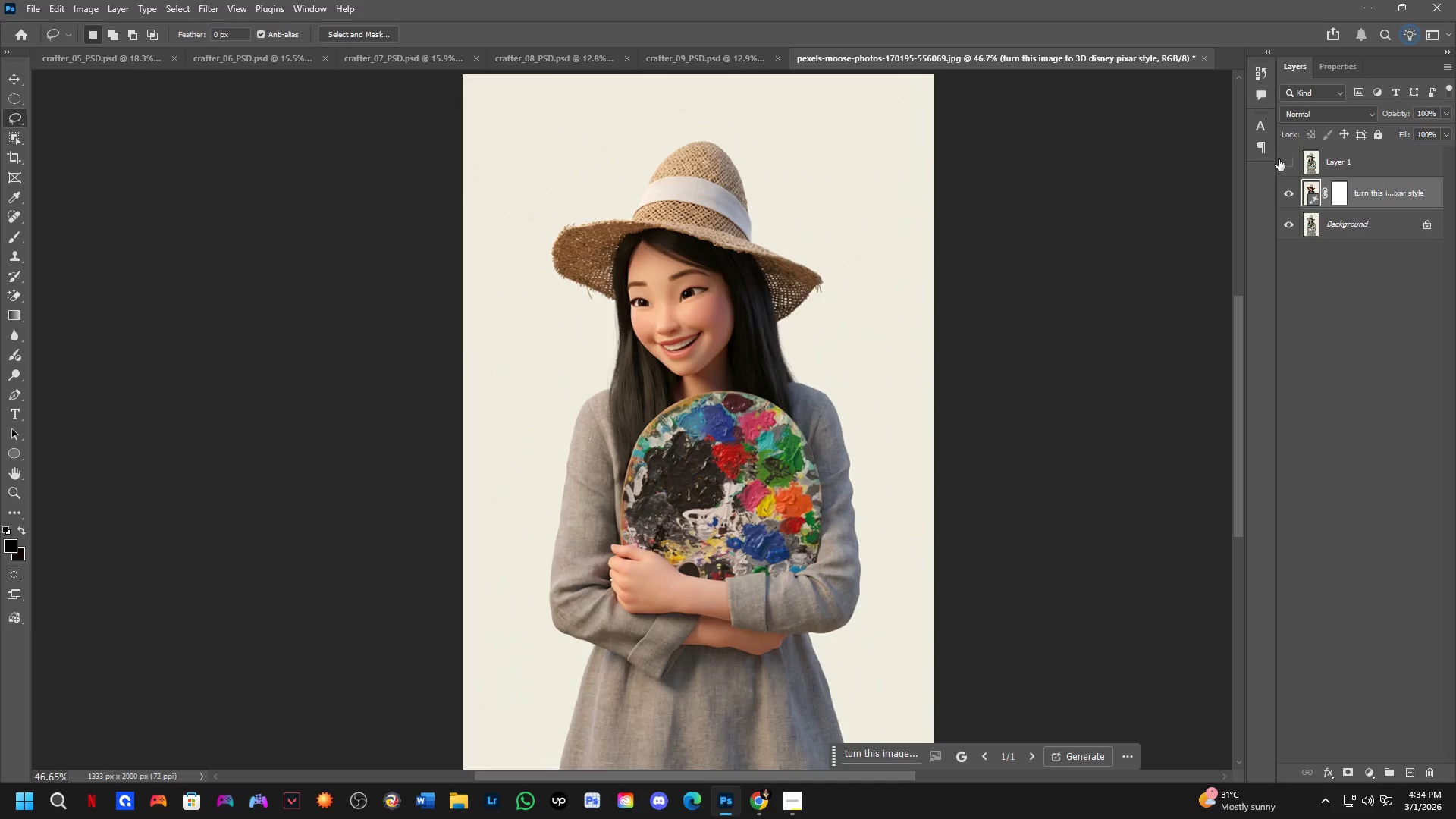 
triple_click([1279, 159])
 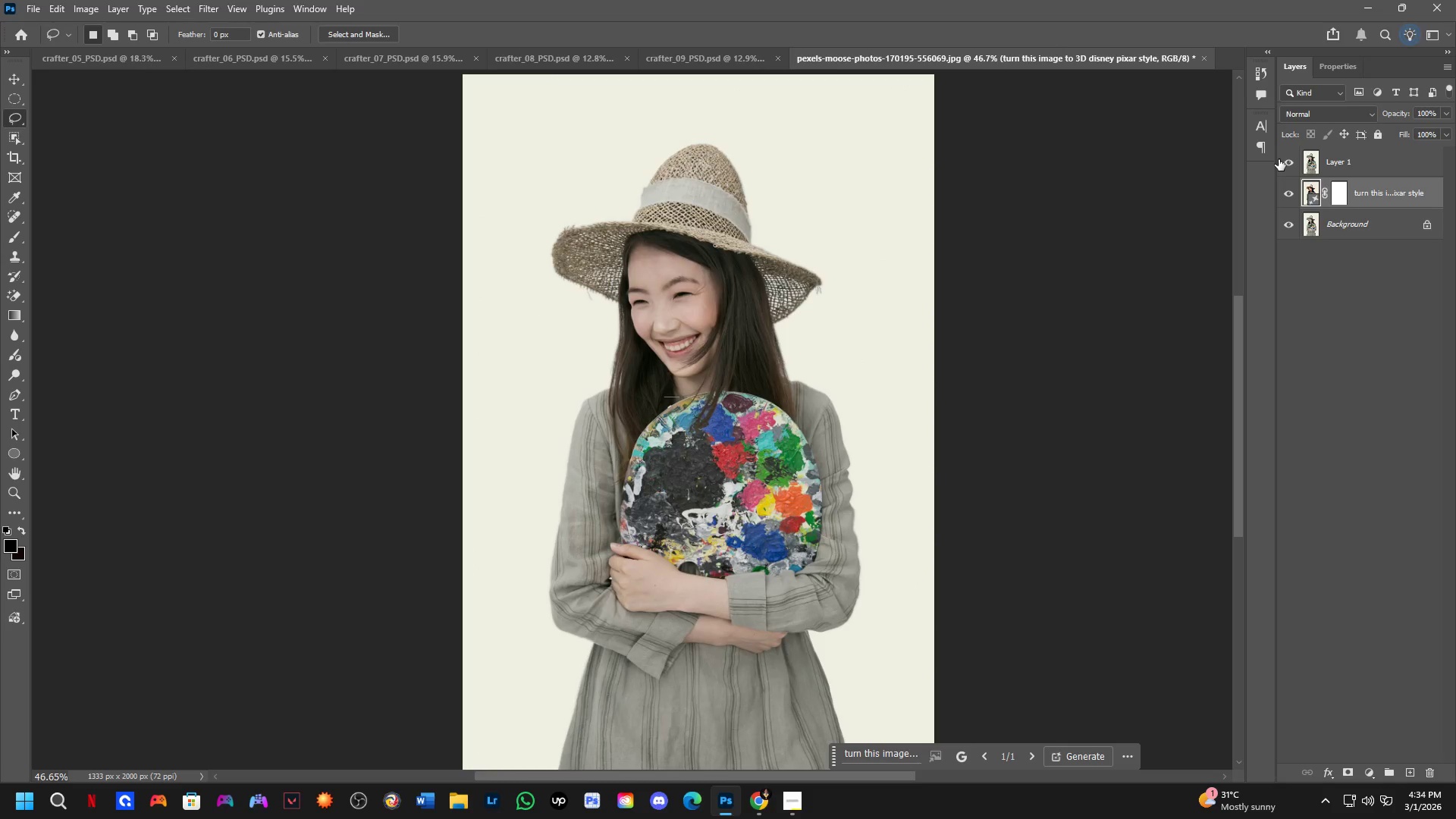 
left_click([1279, 159])
 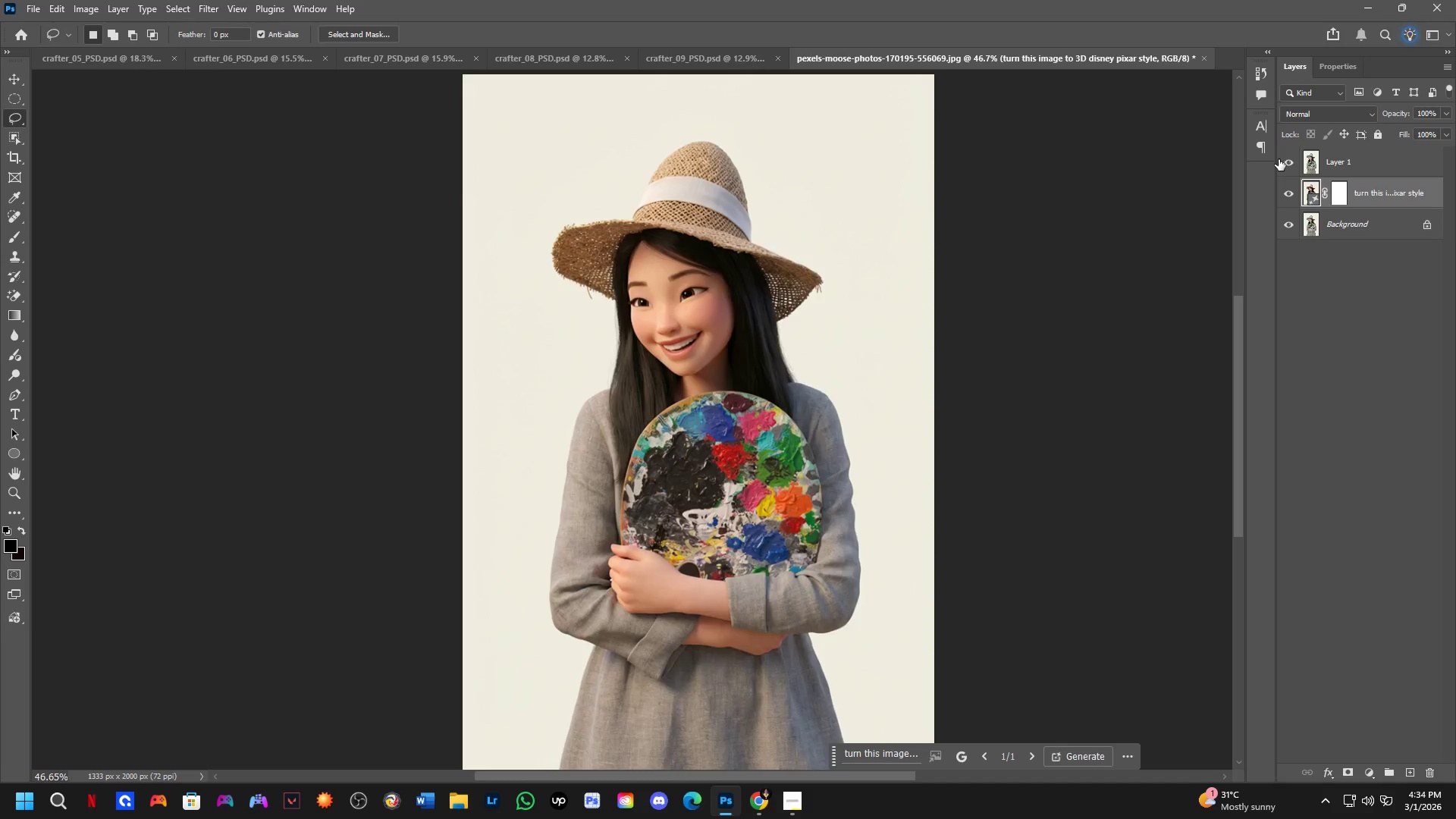 
double_click([1279, 159])
 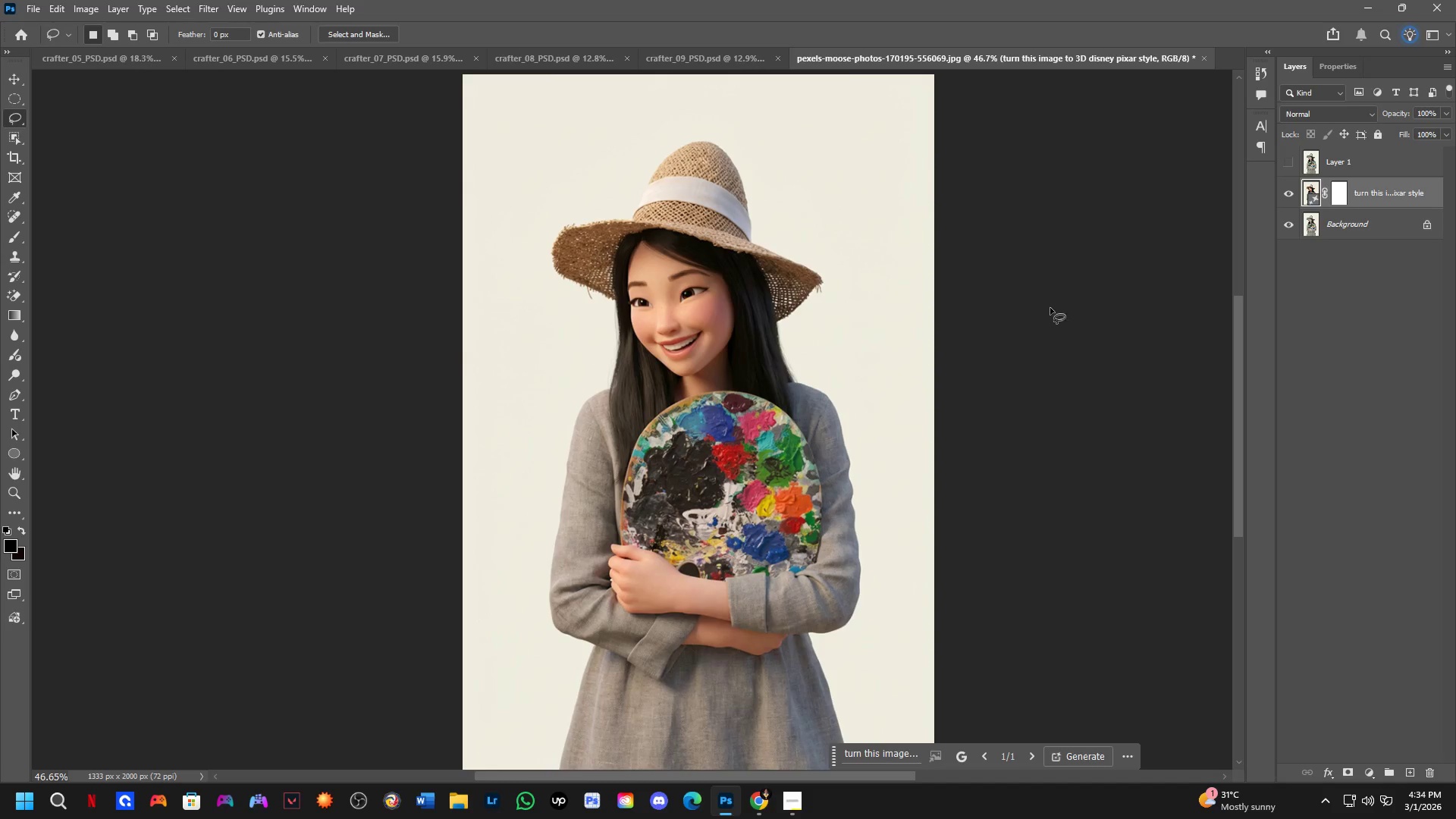 
scroll: coordinate [820, 391], scroll_direction: down, amount: 4.0
 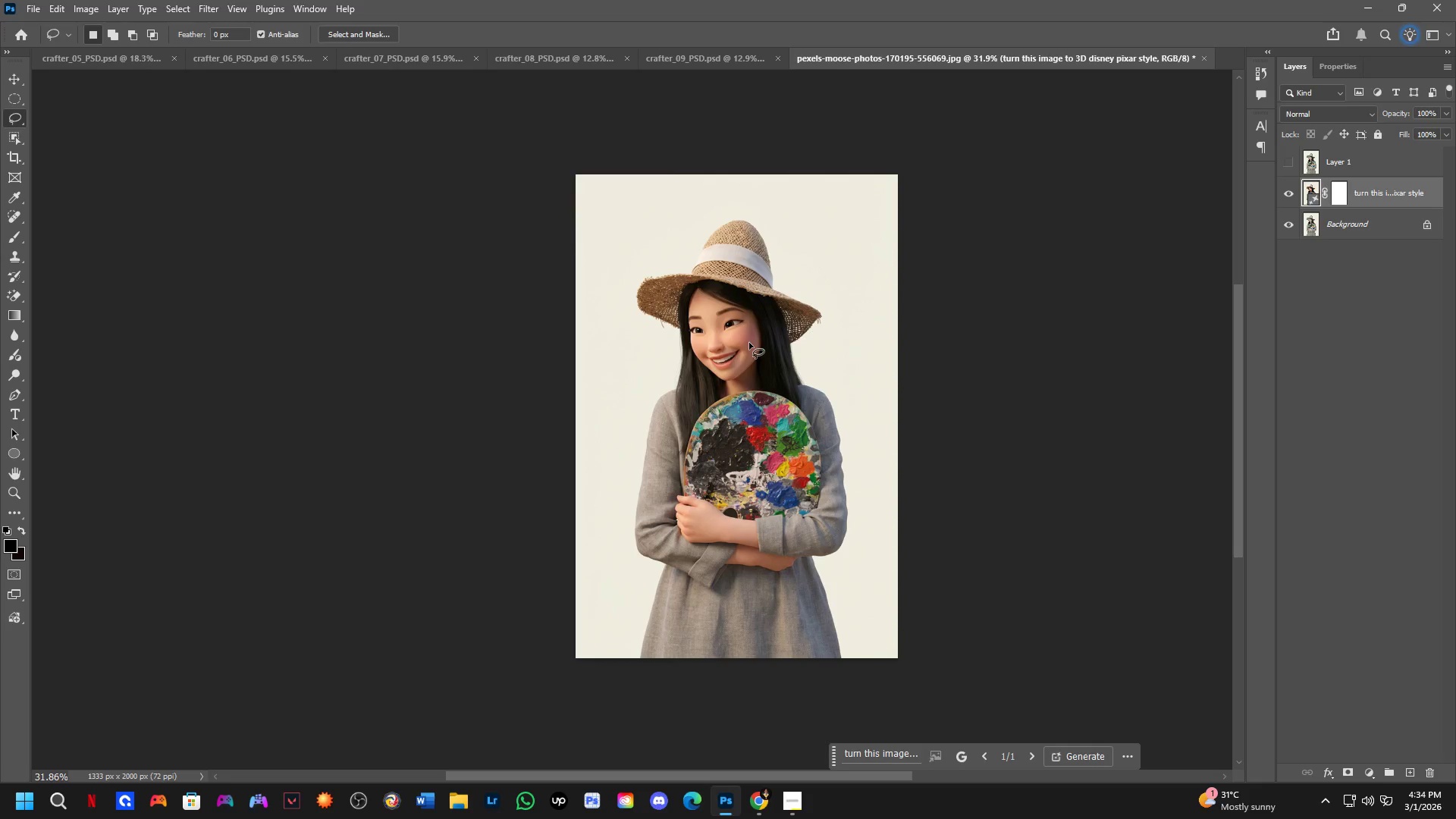 
wait(12.1)
 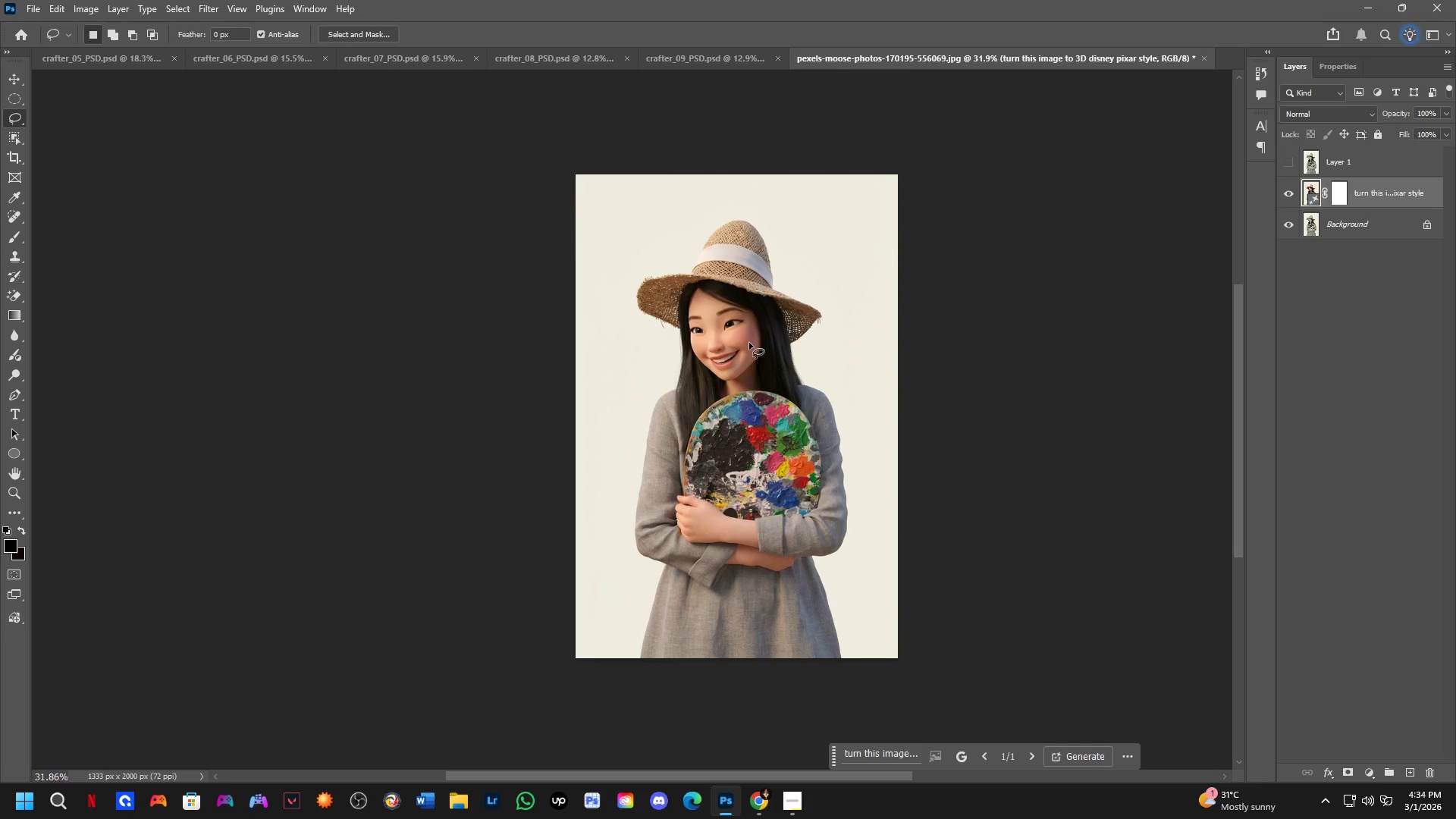 
key(Alt+AltLeft)
 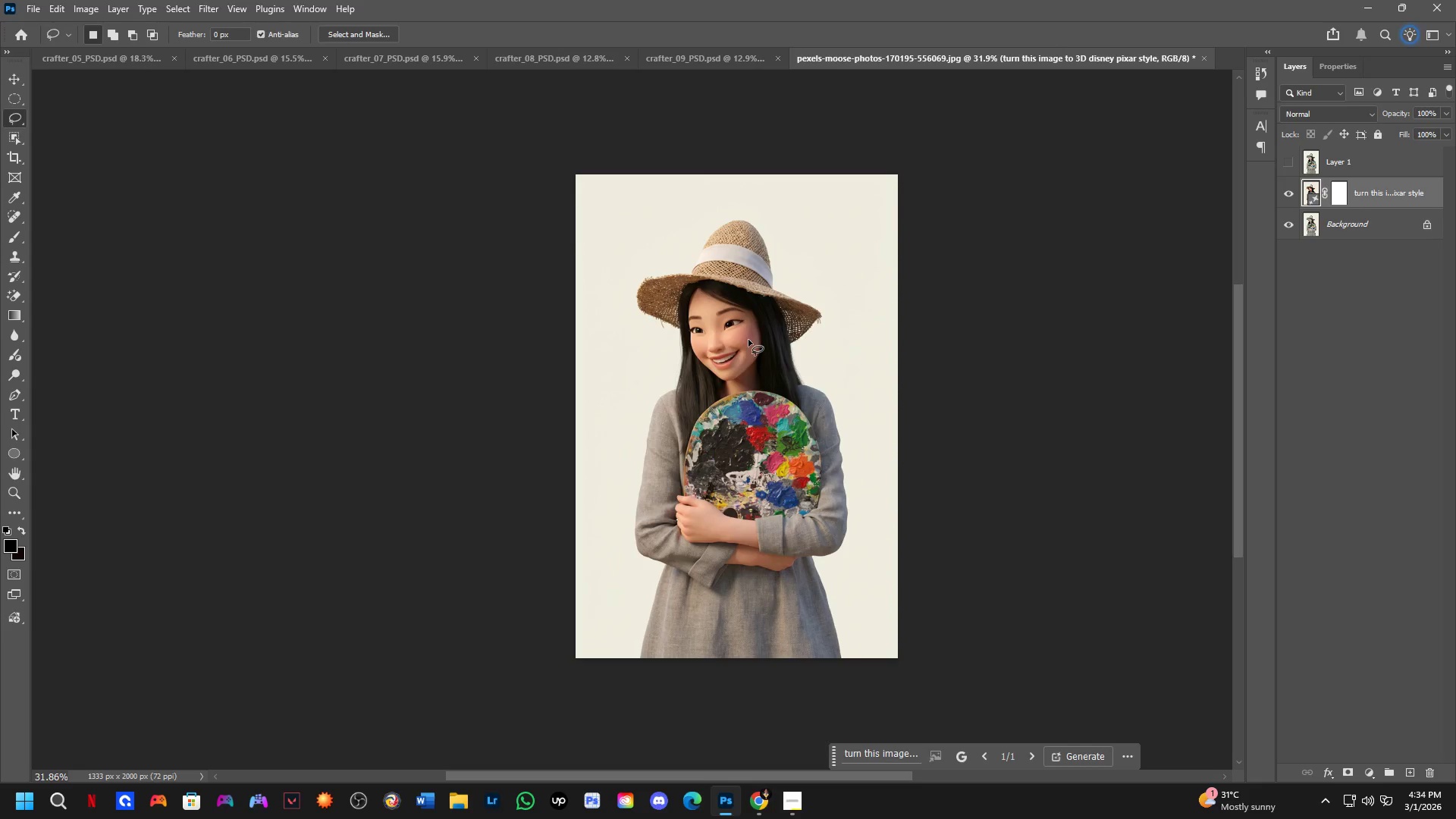 
key(Alt+Tab)